 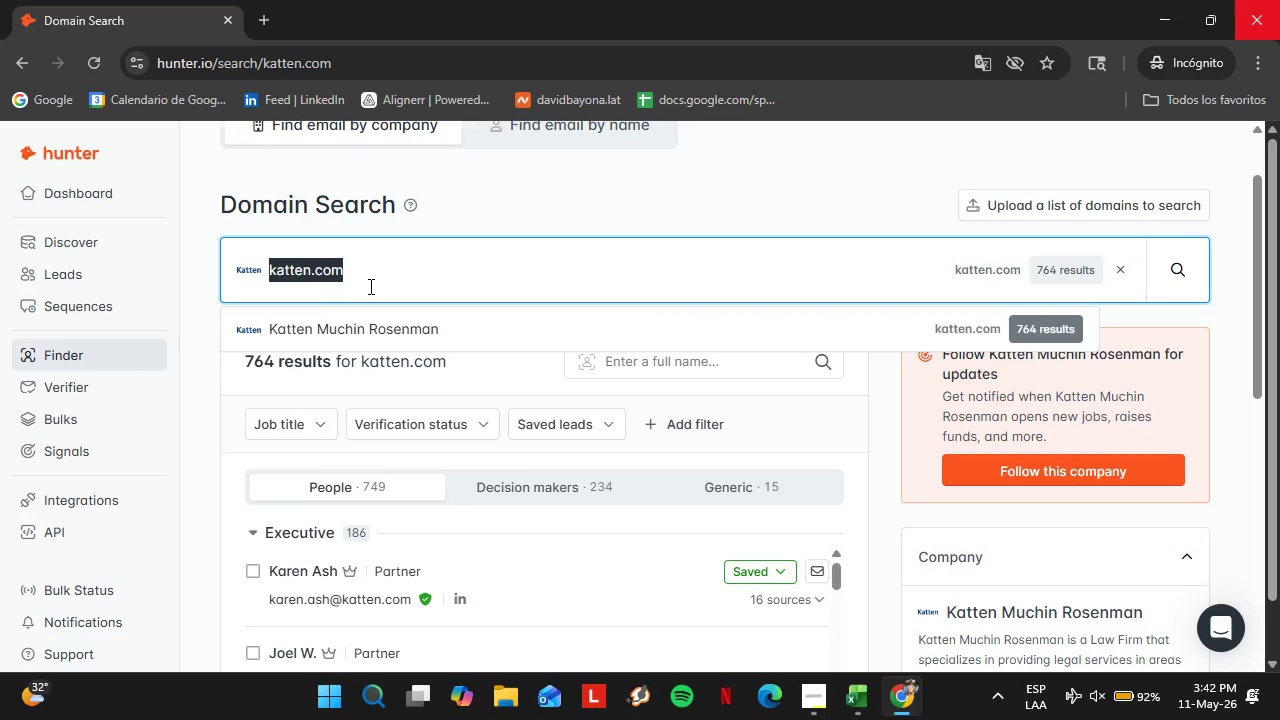 
triple_click([369, 286])
 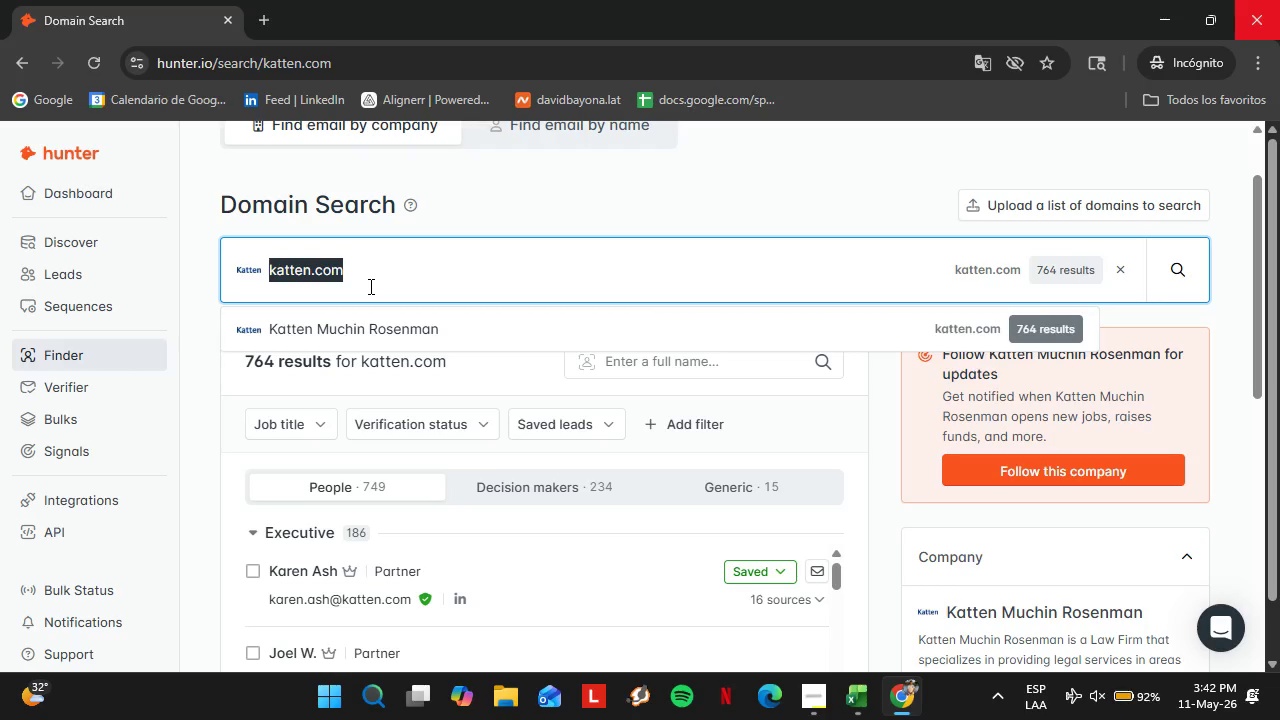 
type(robinskaplan-.)
key(Backspace)
key(Backspace)
type(.coim)
key(Backspace)
key(Backspace)
type(m)
 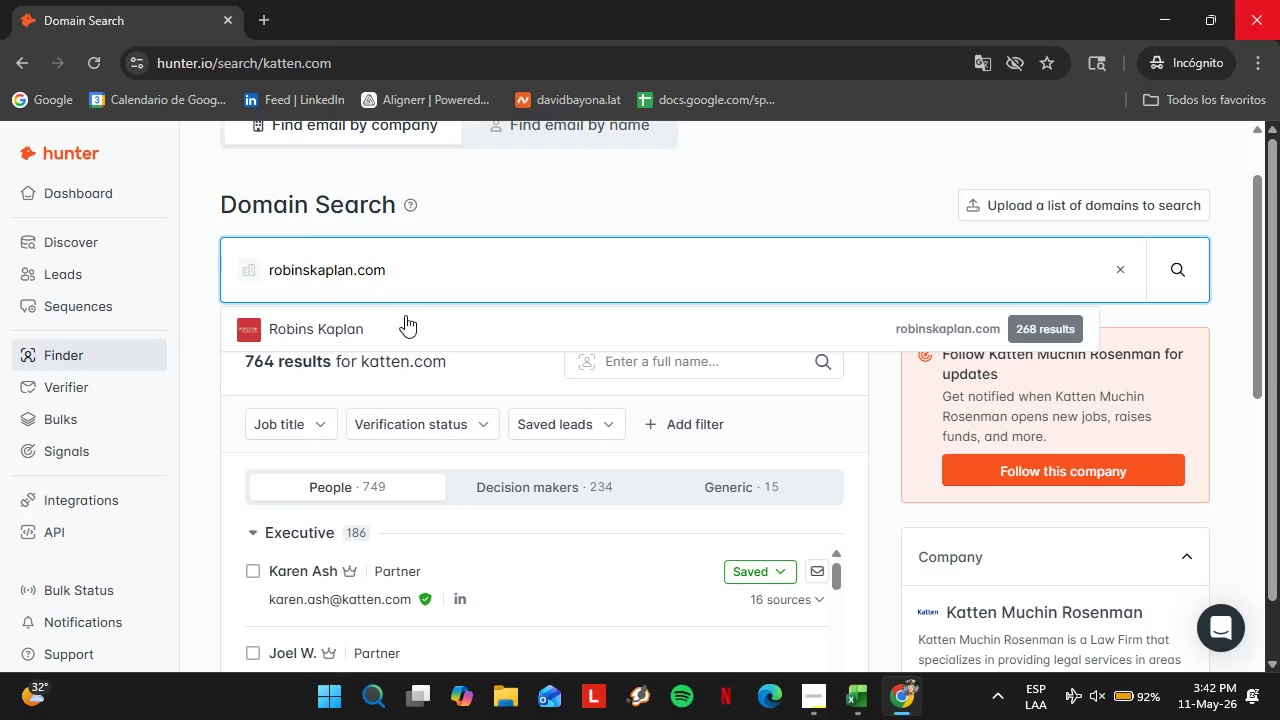 
left_click([391, 333])
 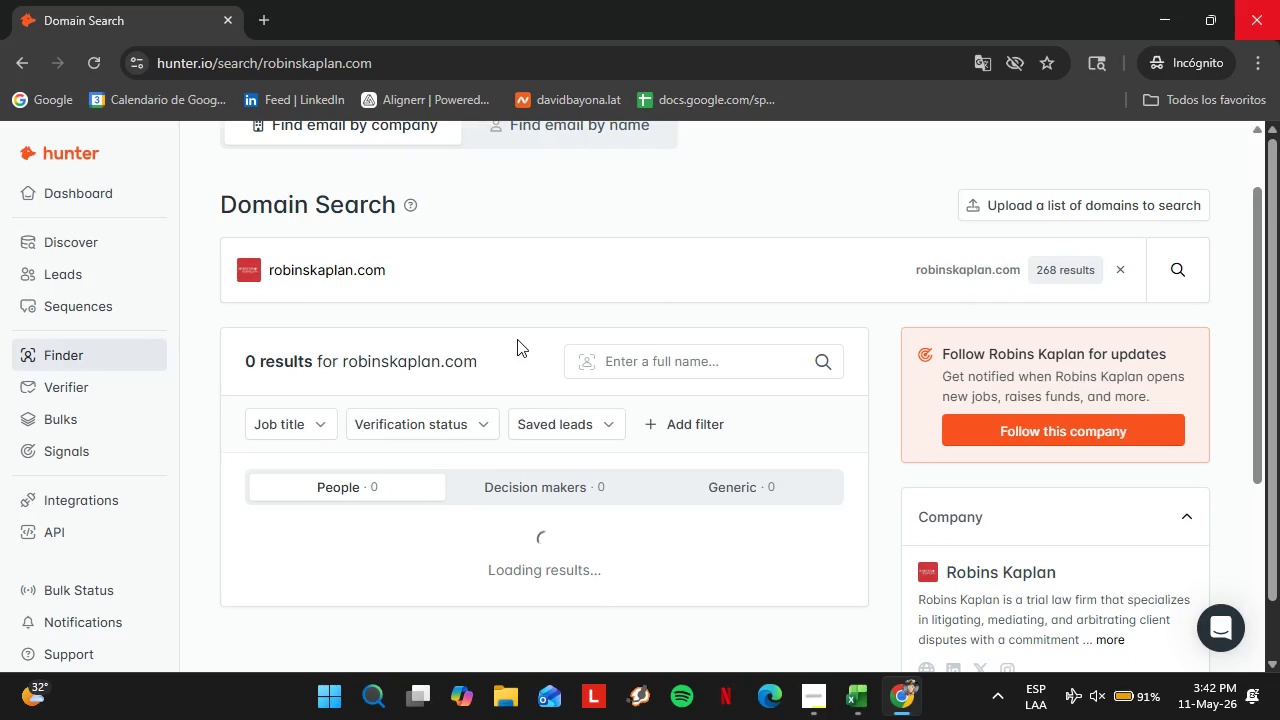 
wait(8.92)
 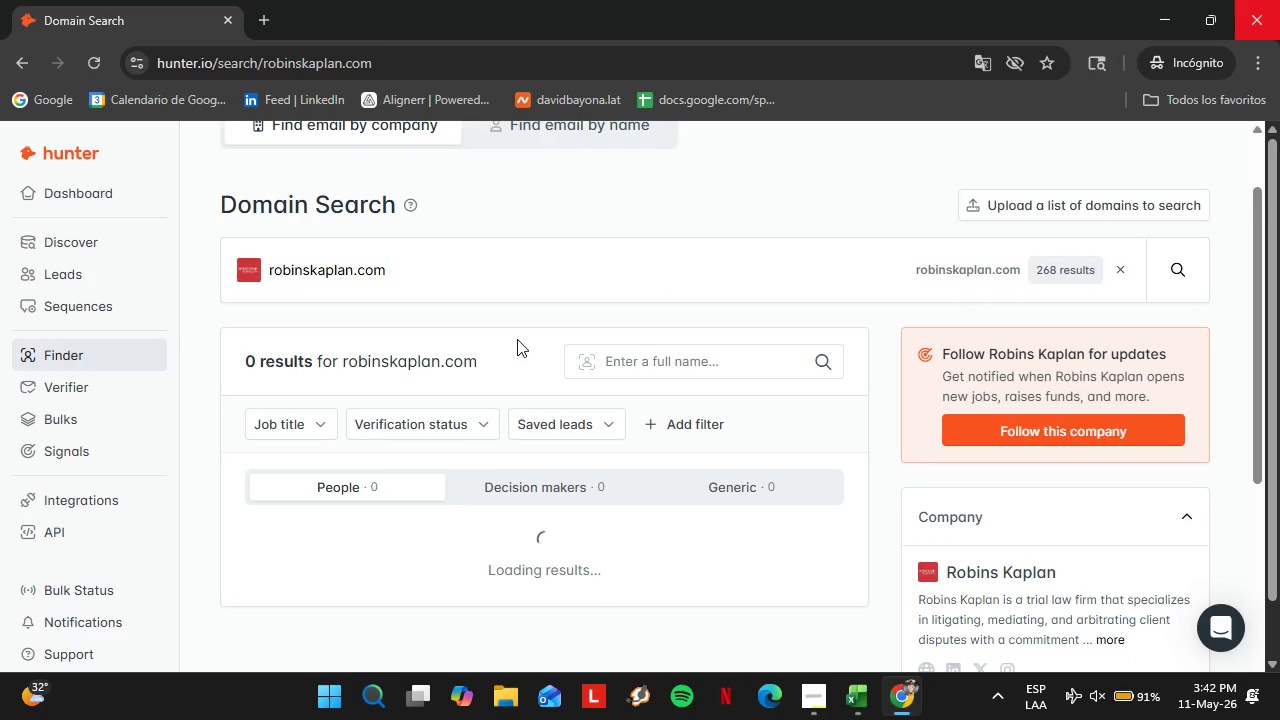 
scroll: coordinate [541, 405], scroll_direction: down, amount: 3.0
 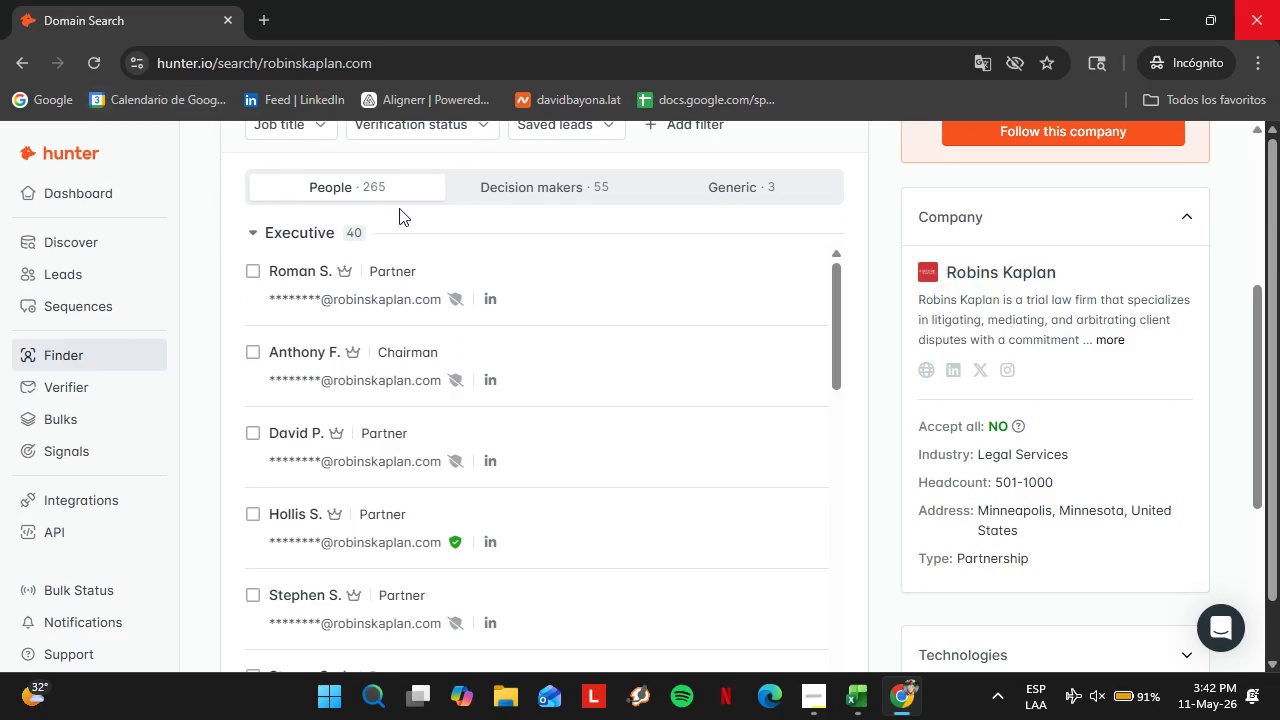 
left_click([284, 132])
 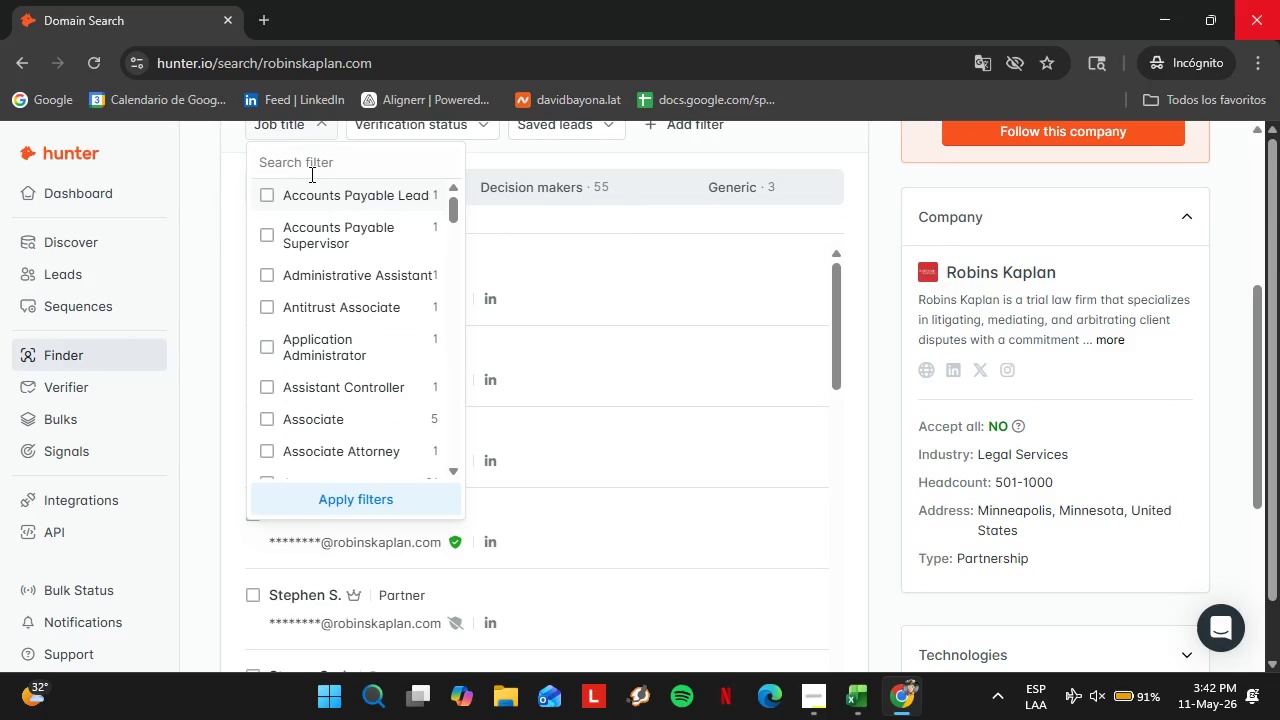 
left_click([305, 163])
 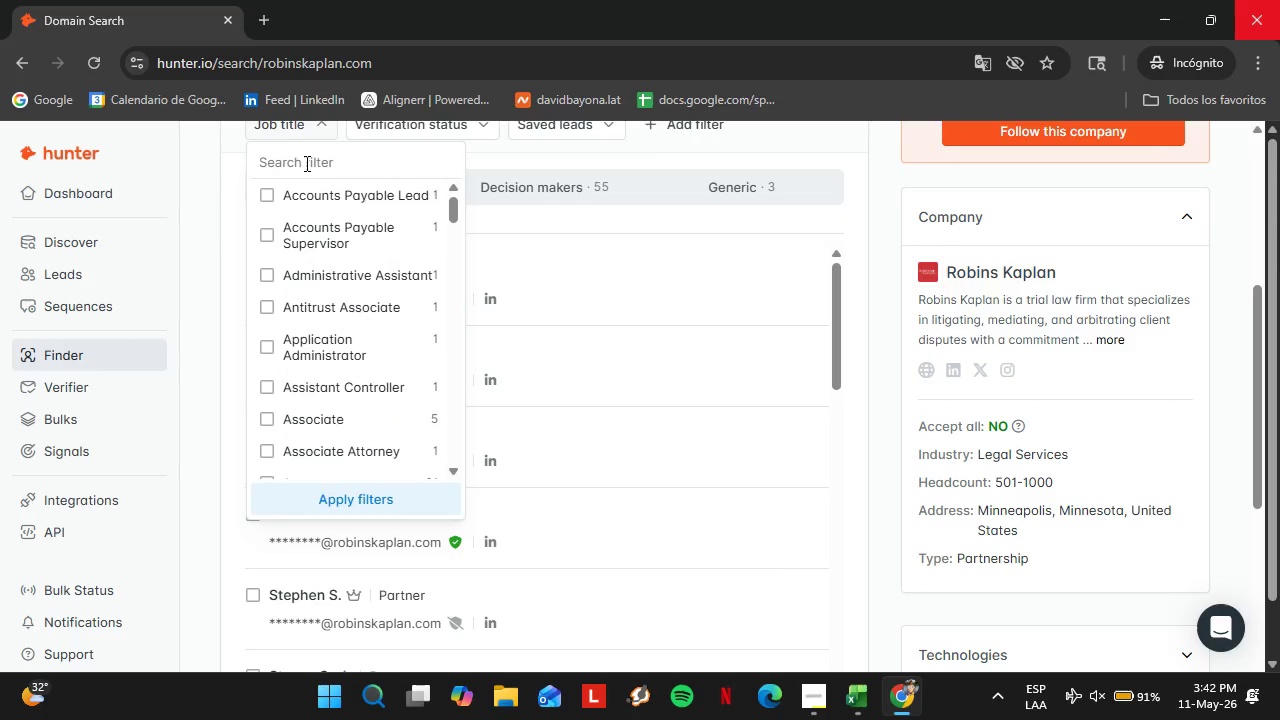 
type(office)
 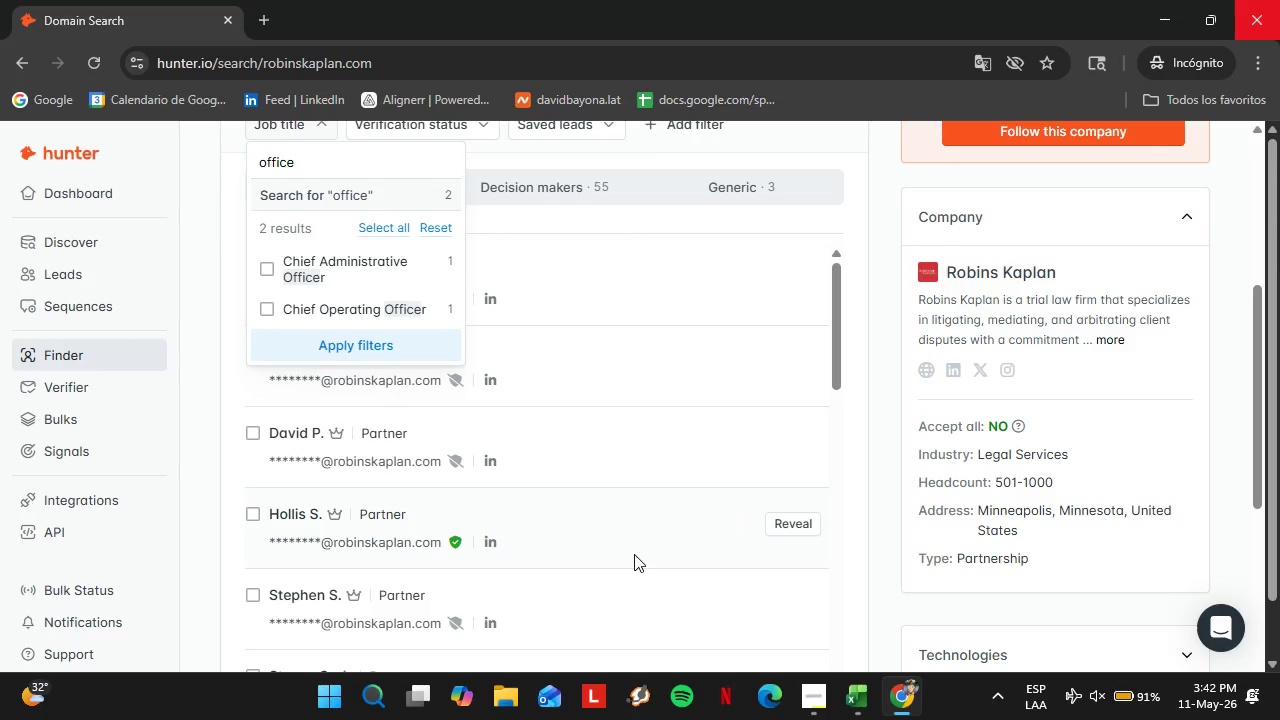 
left_click([790, 518])
 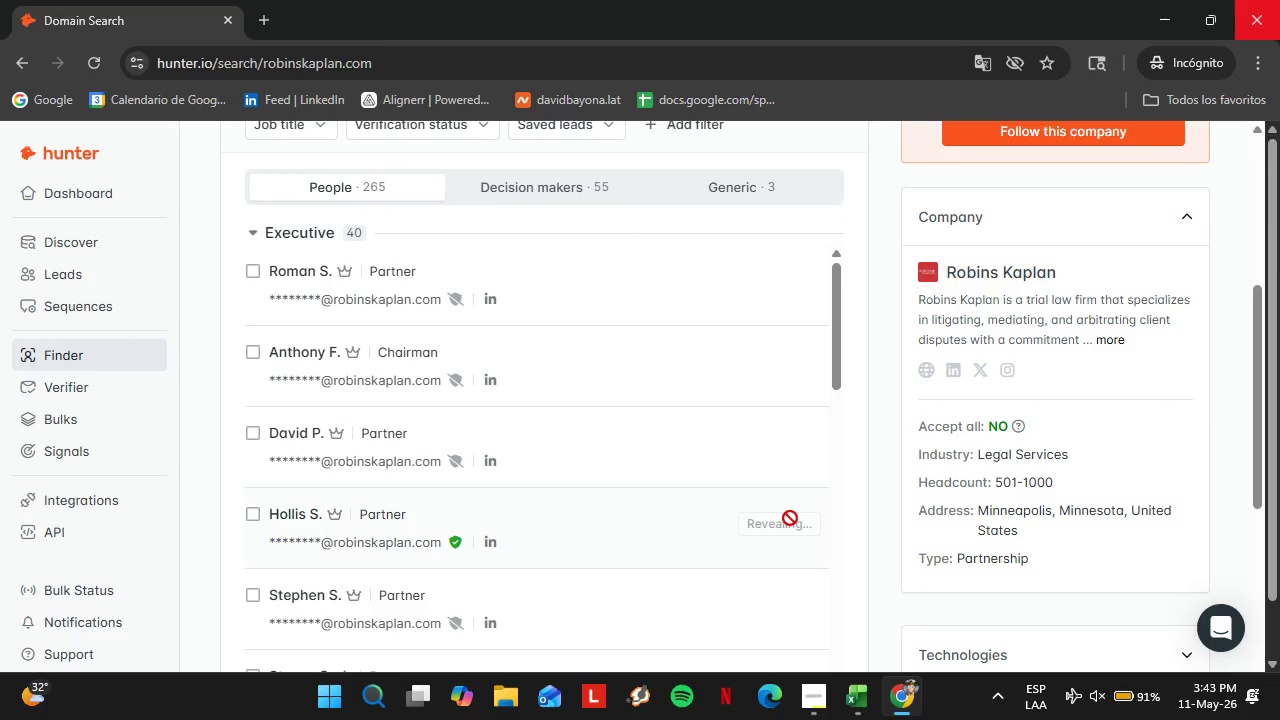 
mouse_move([717, 534])
 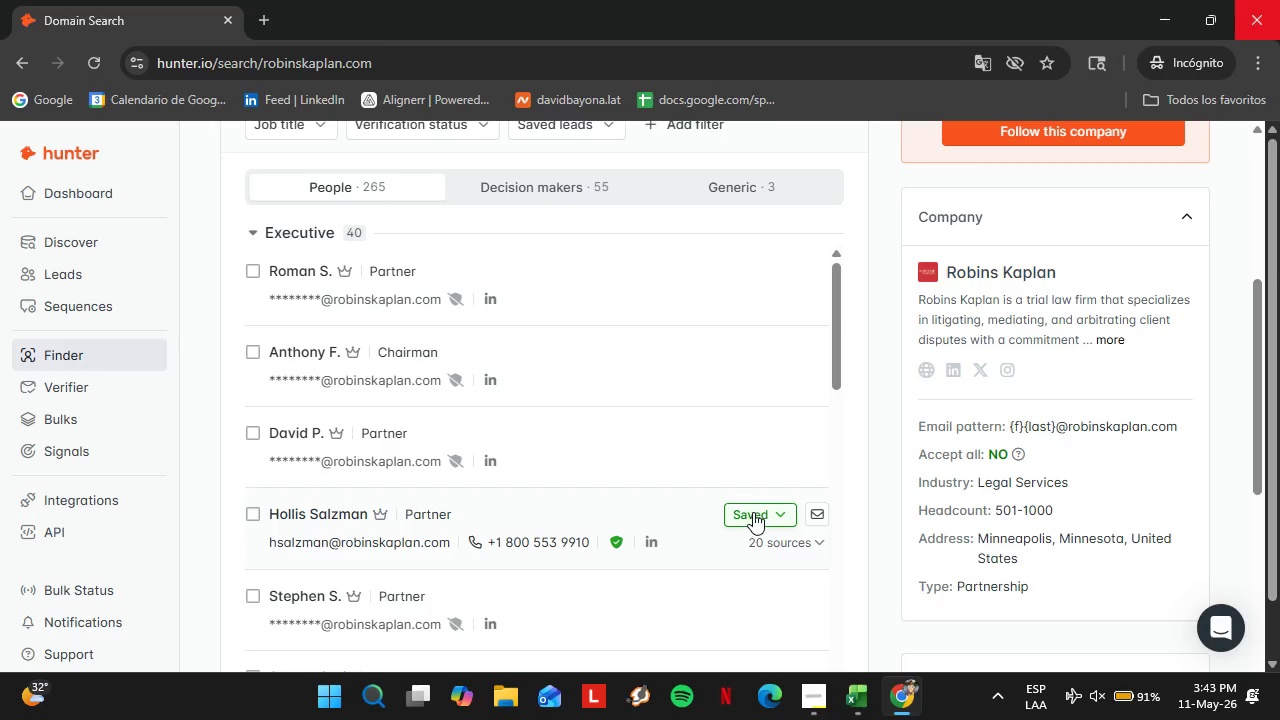 
left_click([754, 512])
 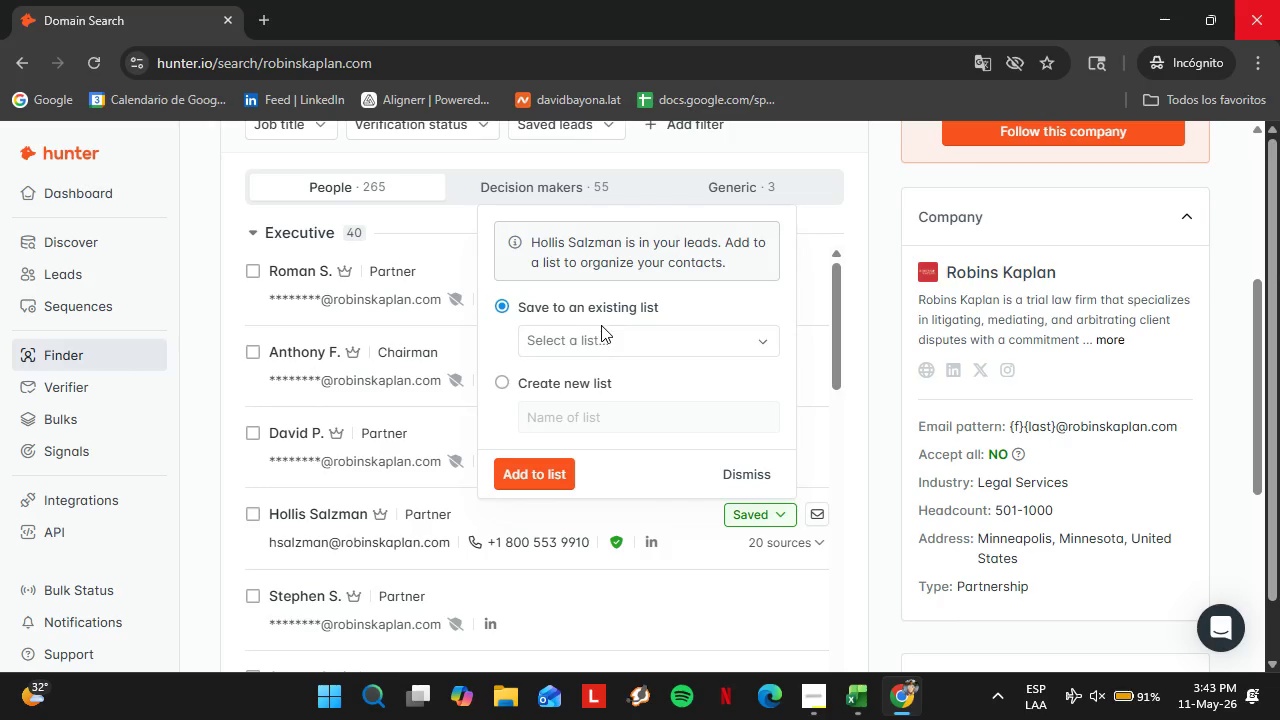 
left_click([598, 336])
 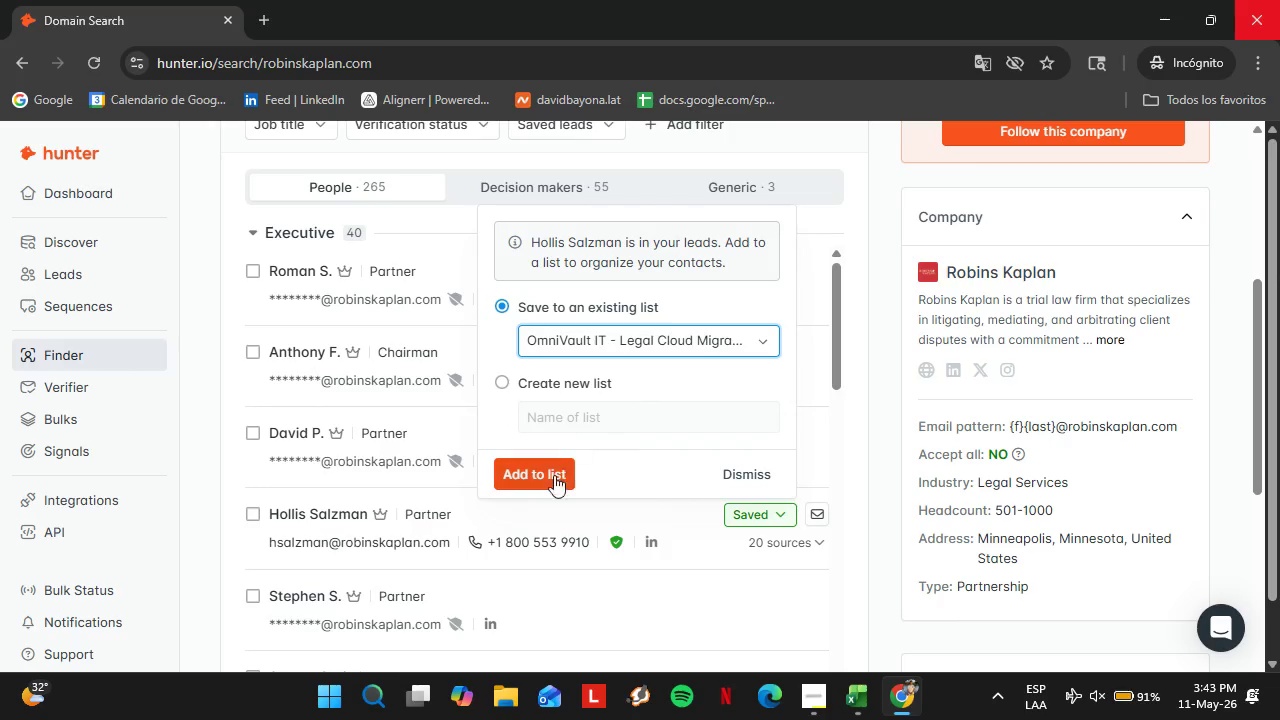 
double_click([552, 478])
 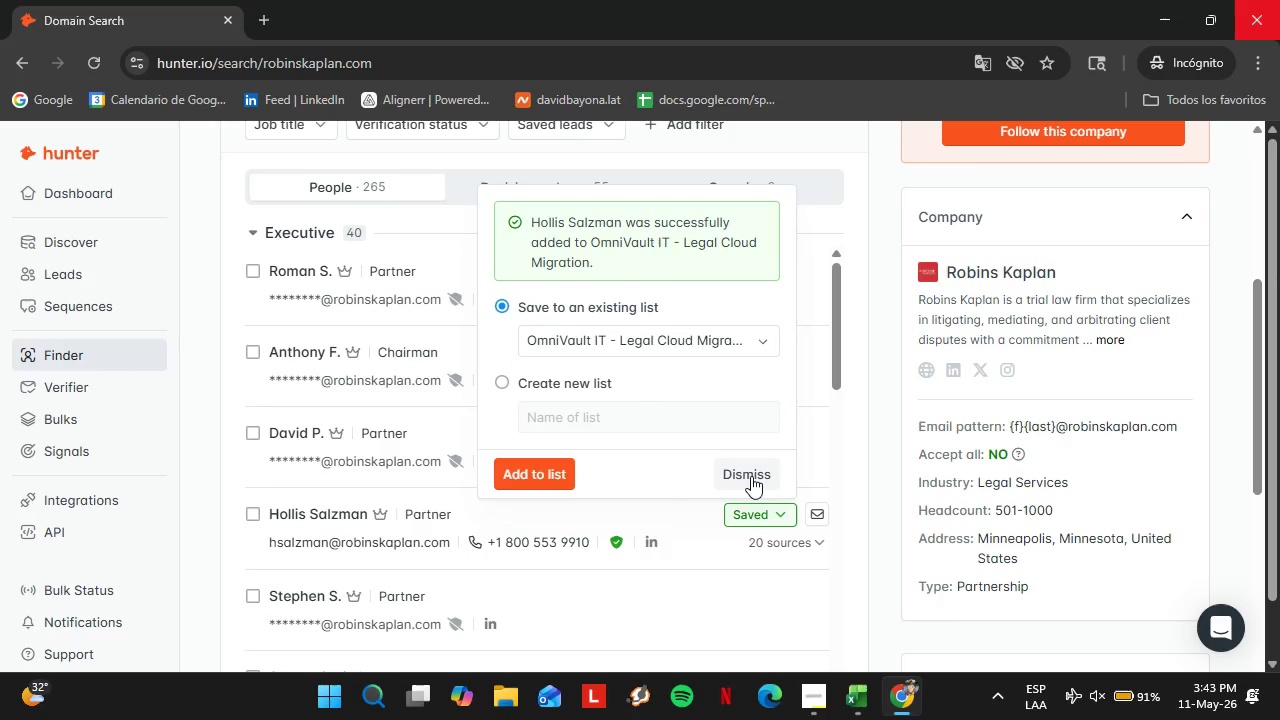 
left_click([756, 476])
 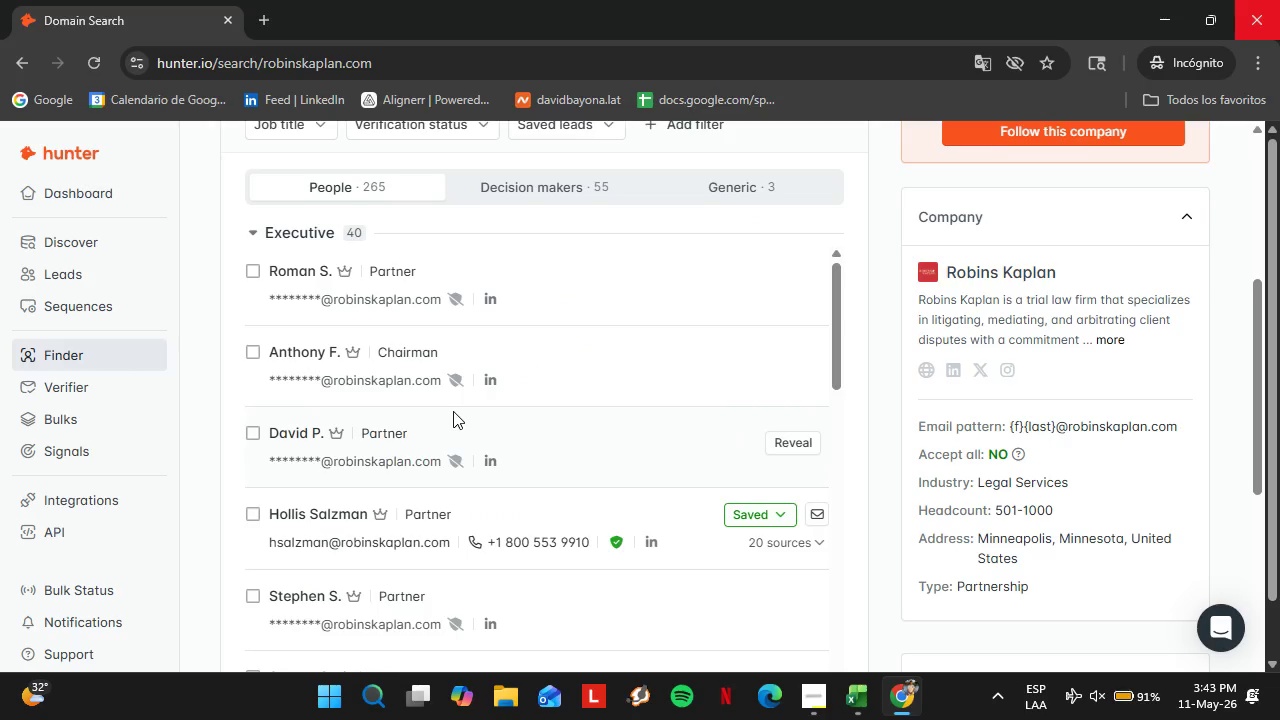 
scroll: coordinate [453, 411], scroll_direction: up, amount: 2.0
 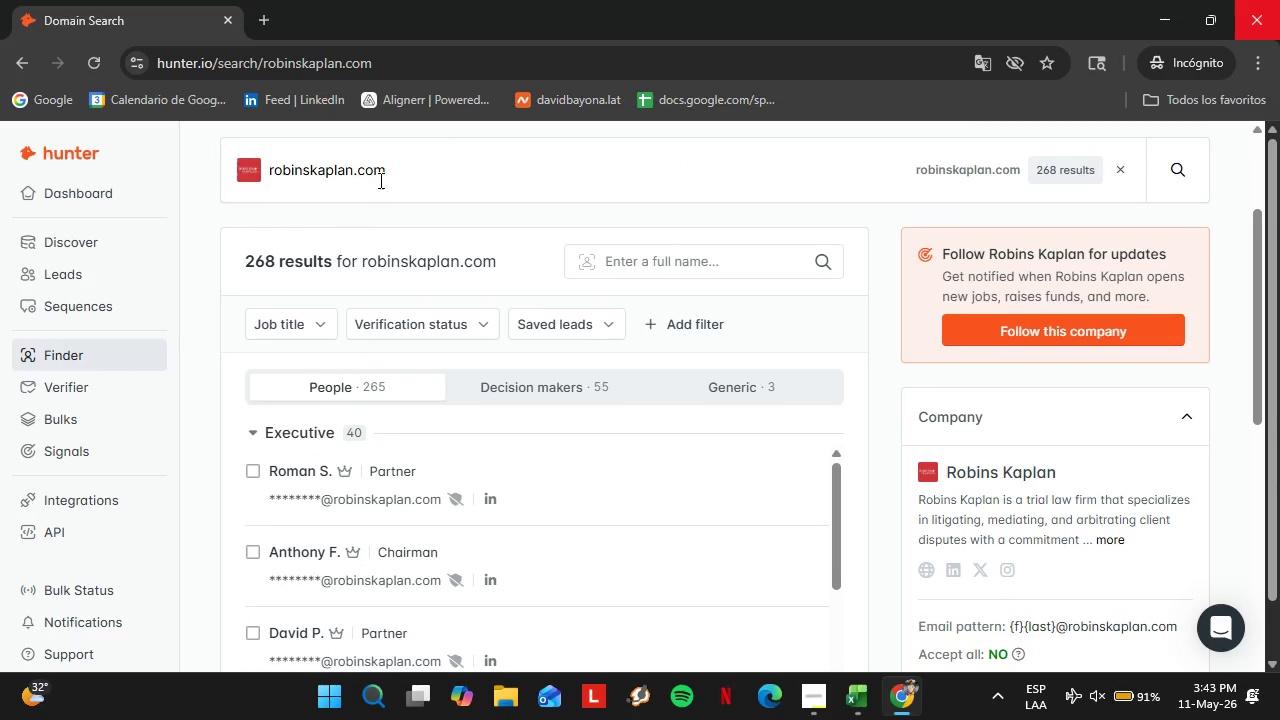 
double_click([379, 177])
 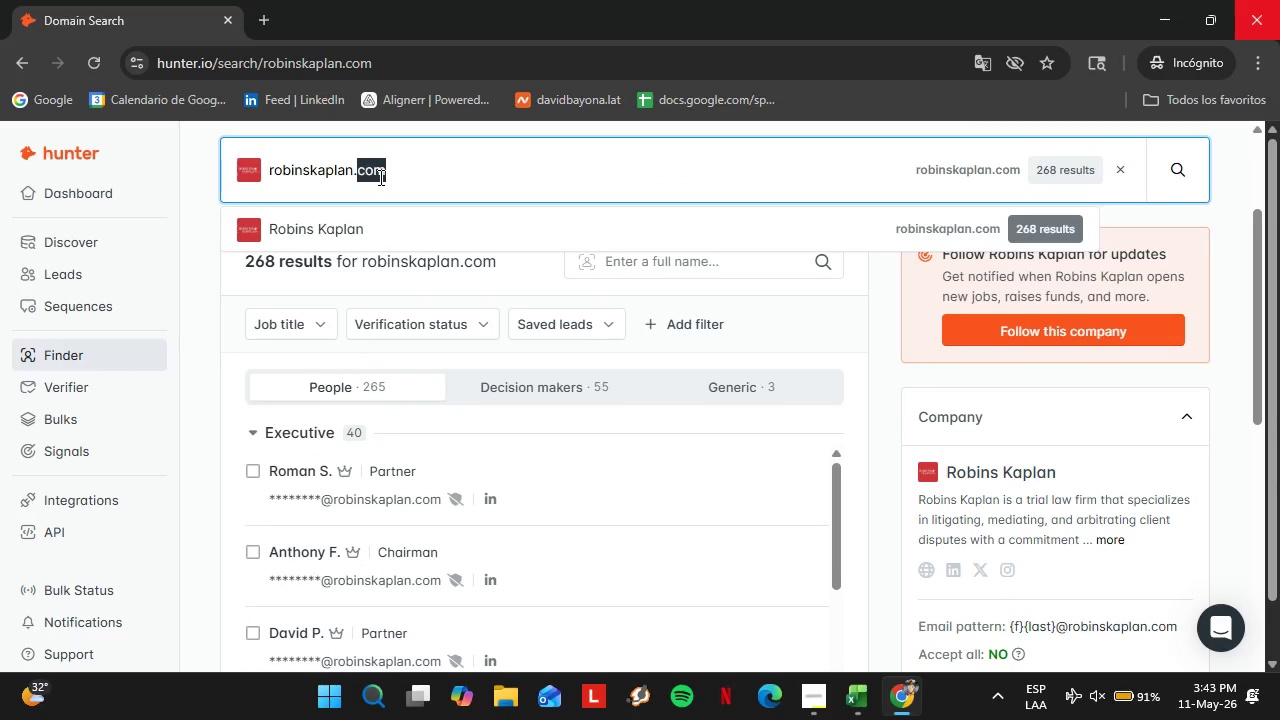 
triple_click([379, 177])
 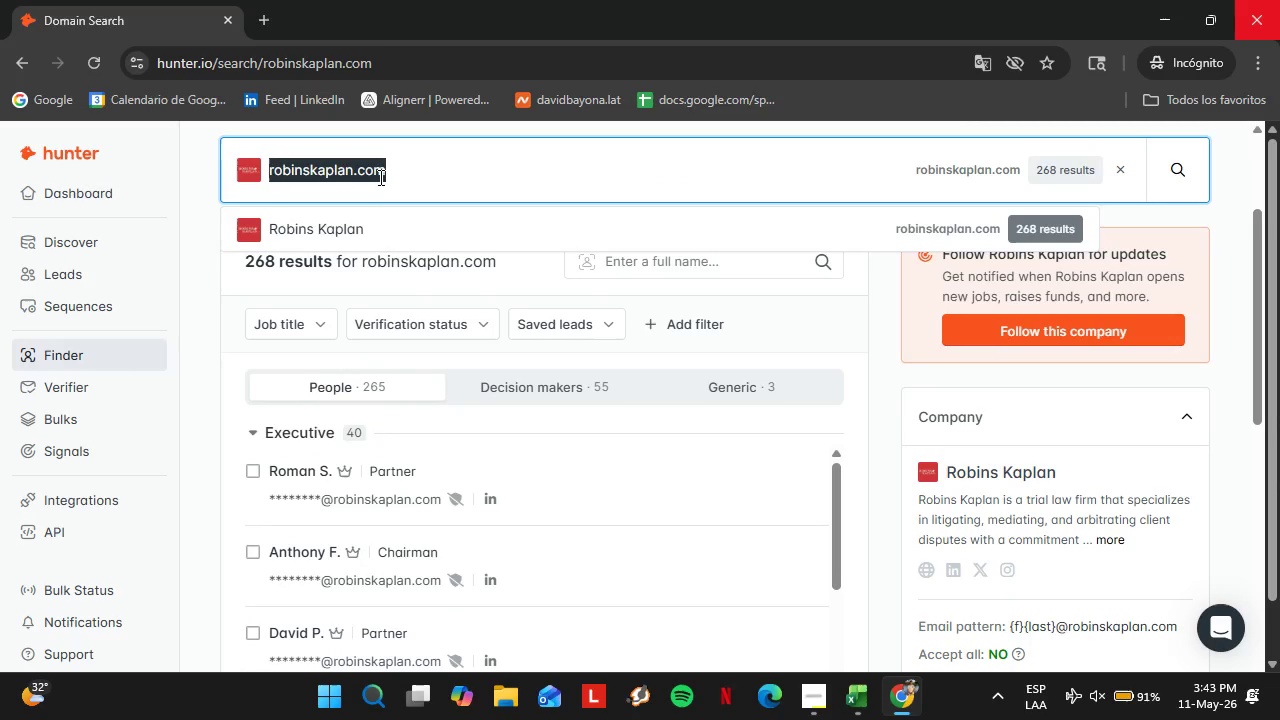 
triple_click([379, 177])
 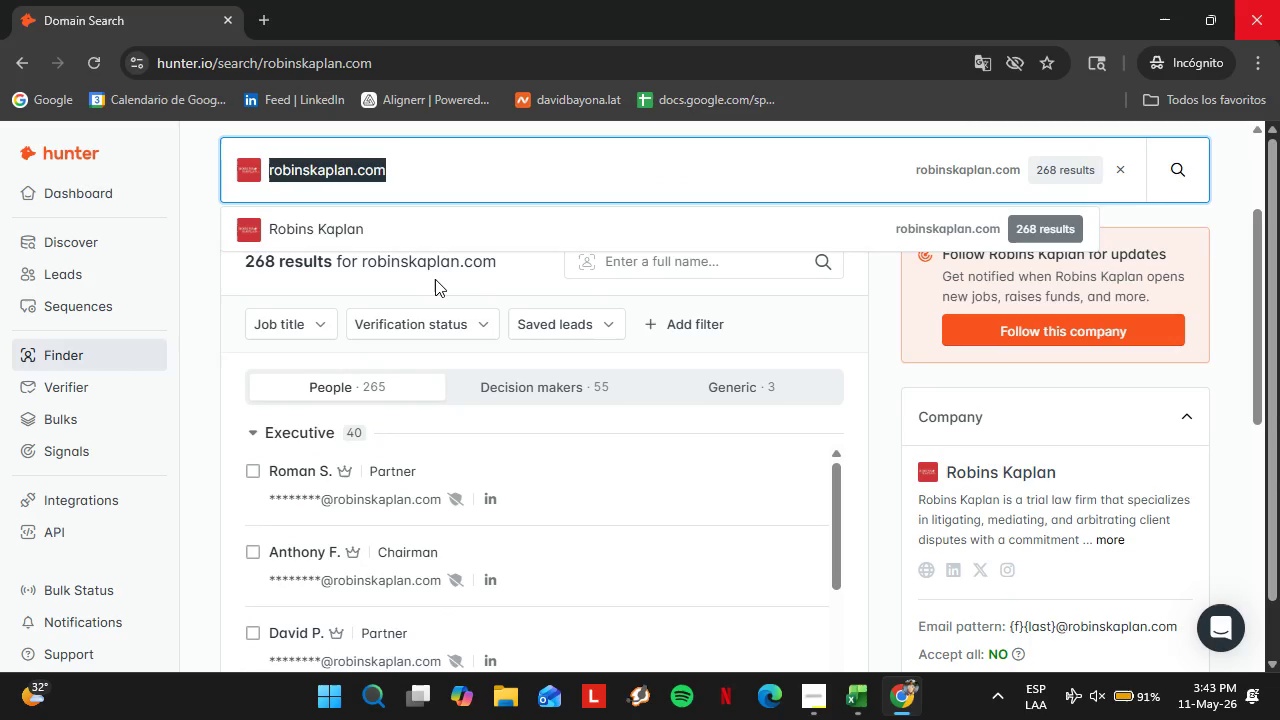 
type(wilmerk)
key(Backspace)
type(hale.com)
 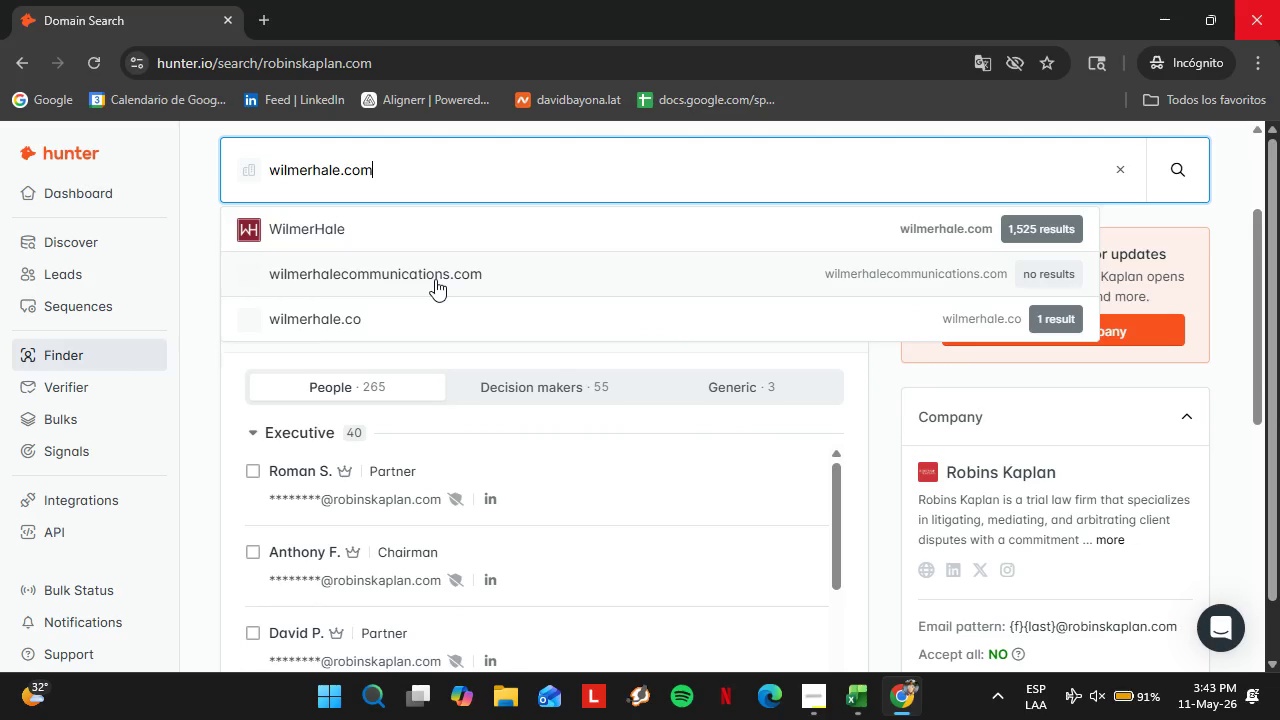 
key(Enter)
 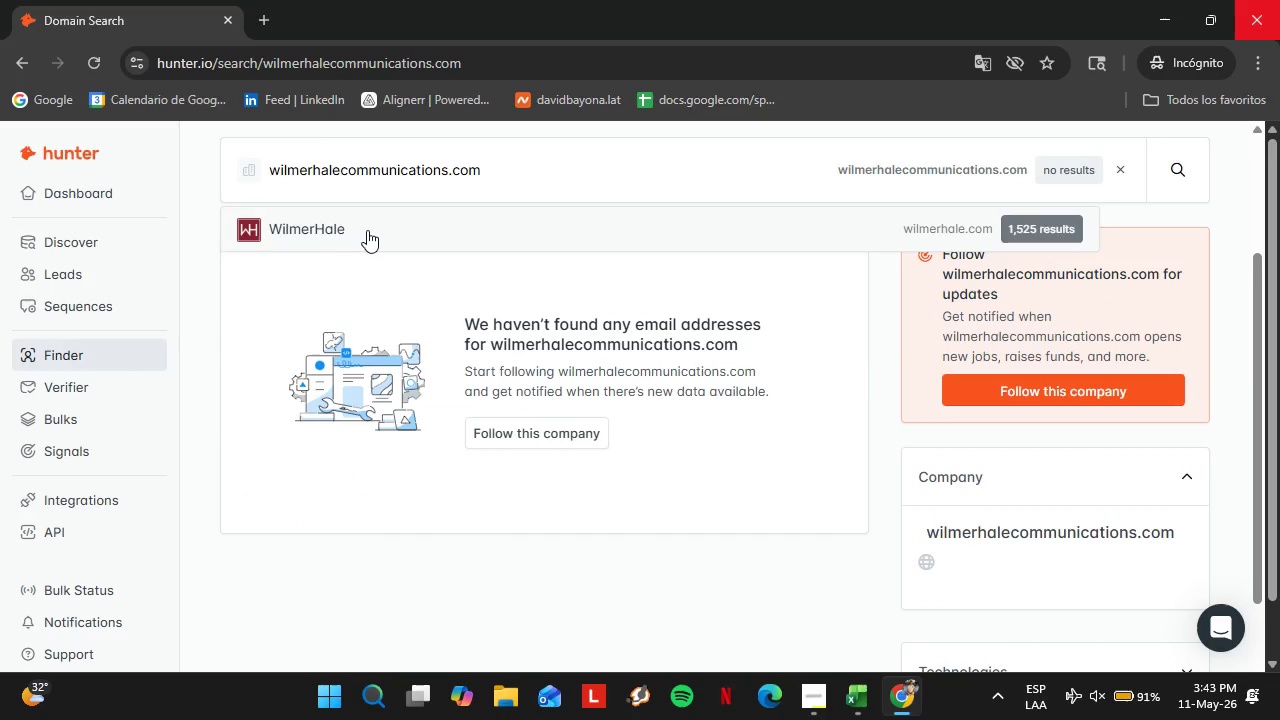 
left_click([368, 230])
 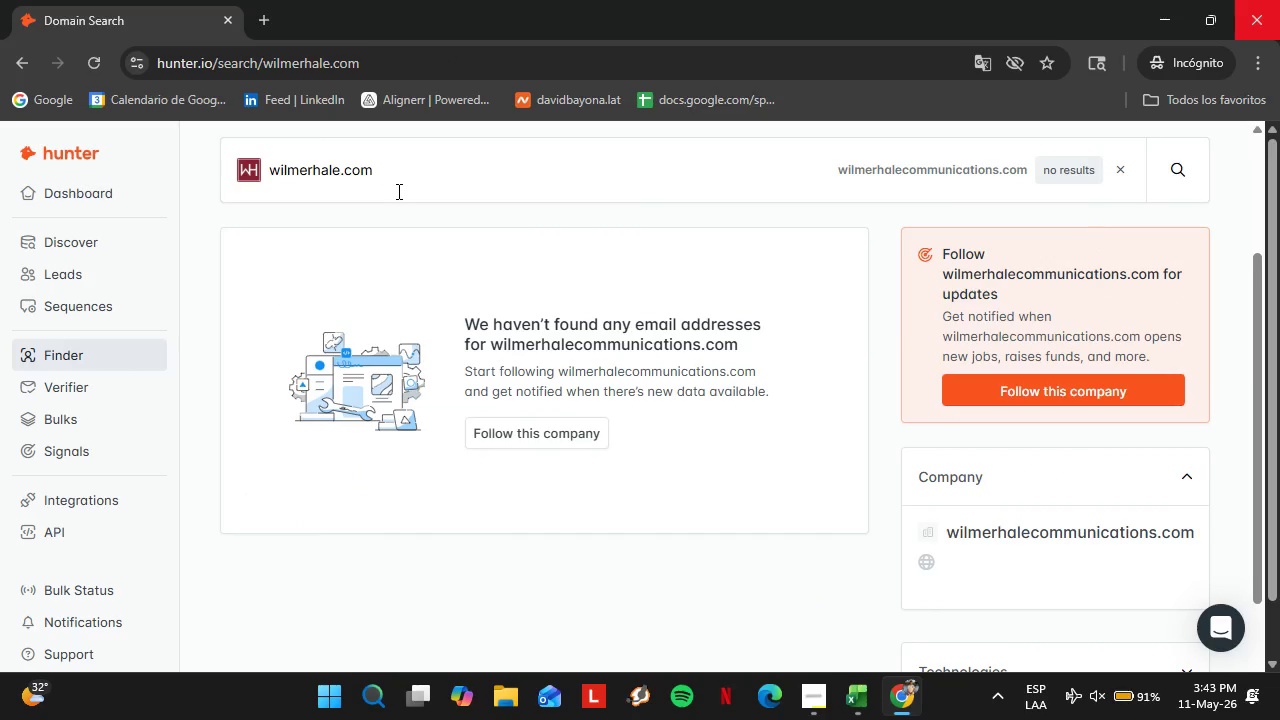 
left_click([435, 174])
 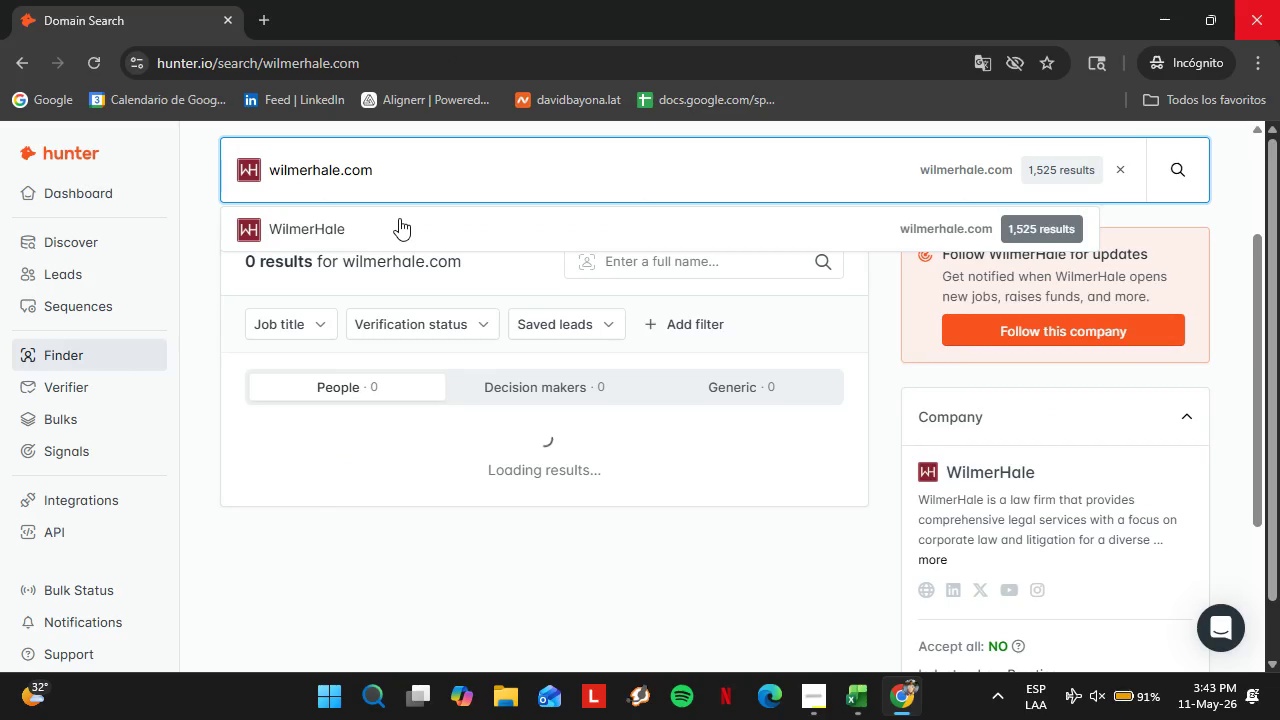 
left_click([522, 235])
 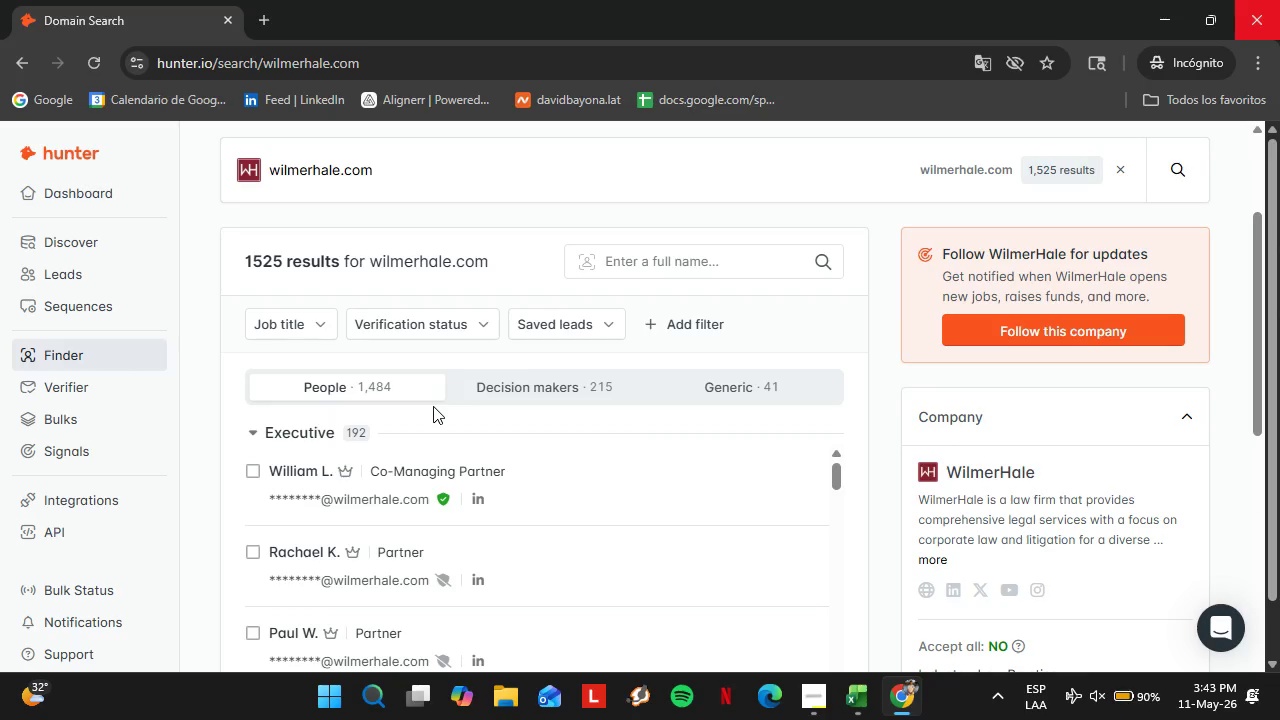 
wait(12.78)
 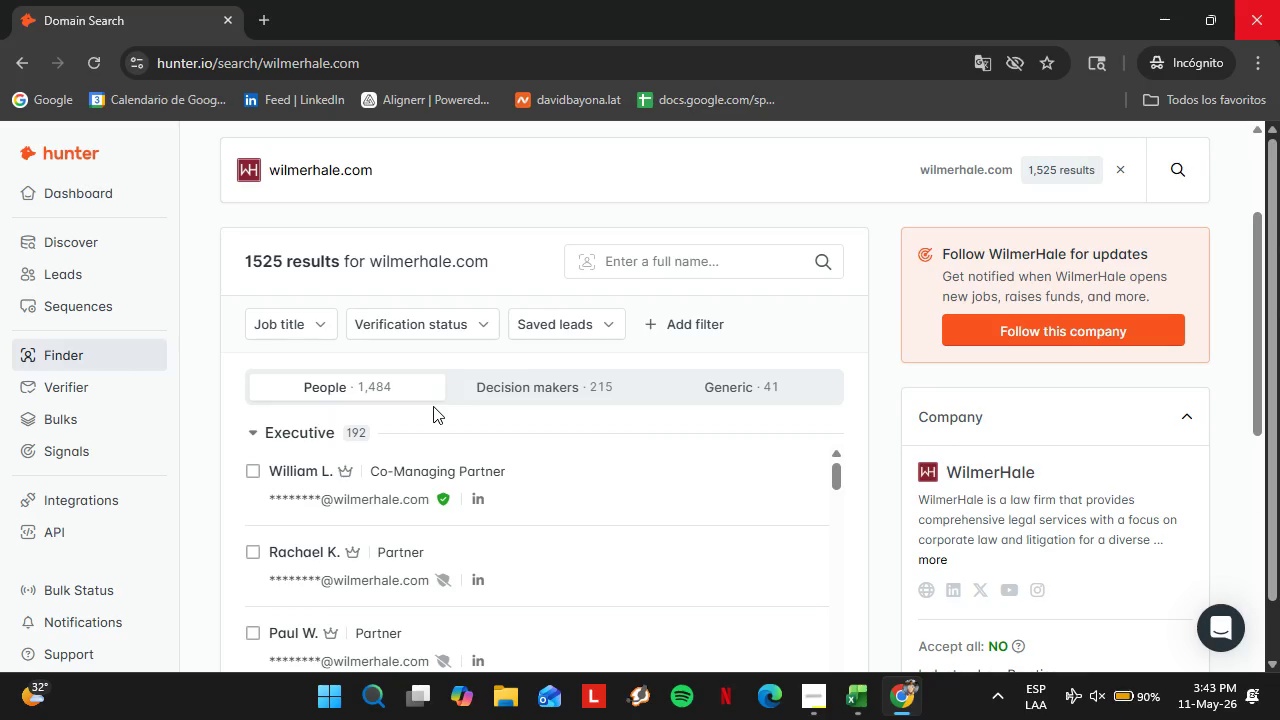 
left_click([290, 317])
 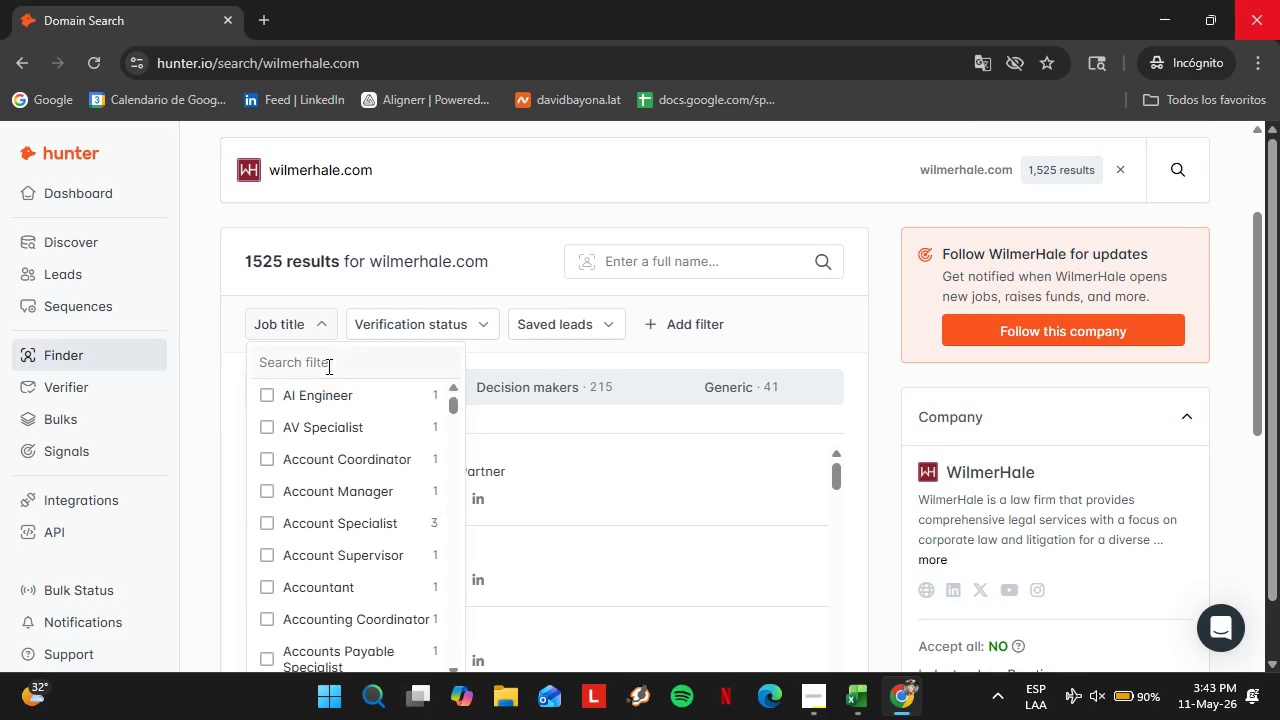 
left_click([327, 366])
 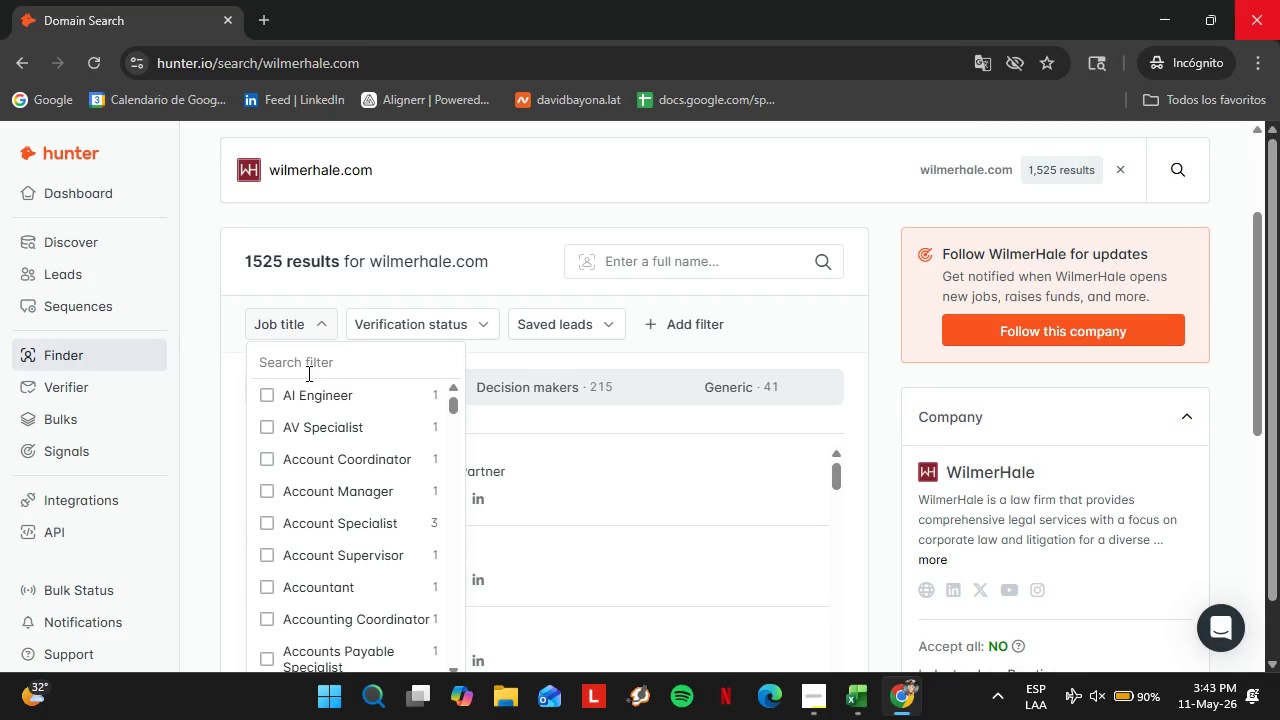 
type(office ma)
 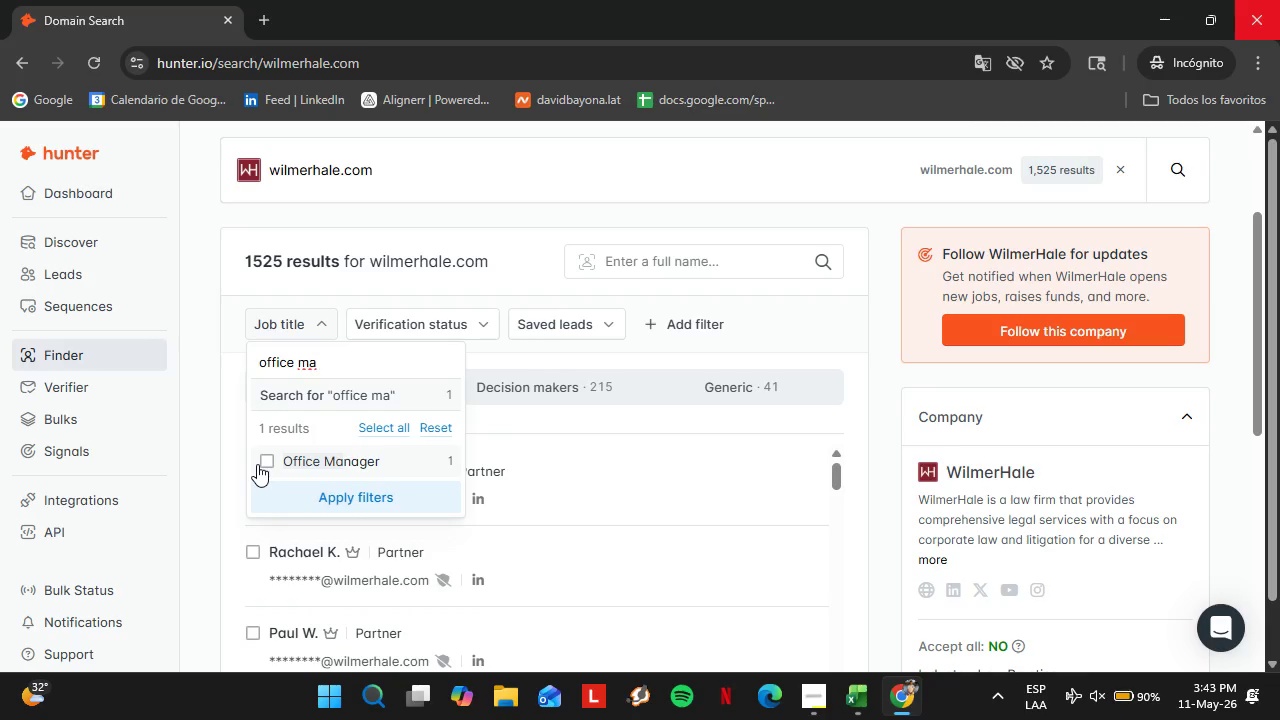 
left_click([272, 465])
 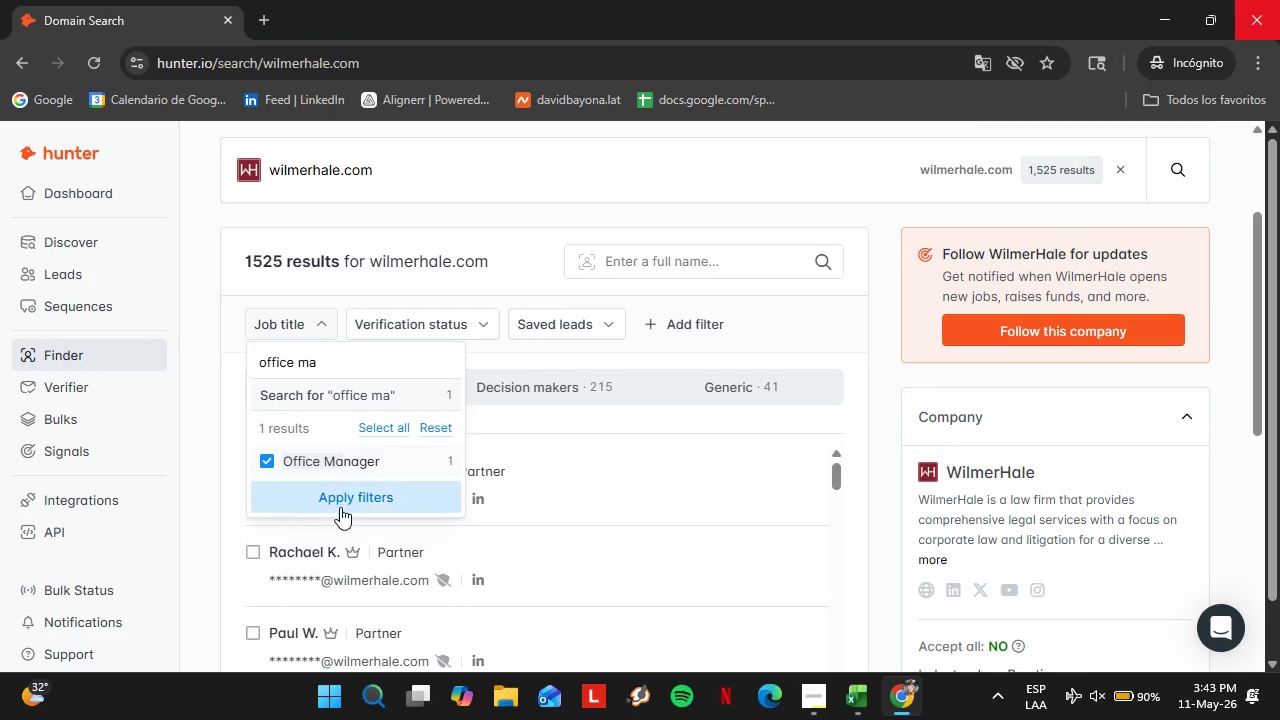 
left_click([341, 507])
 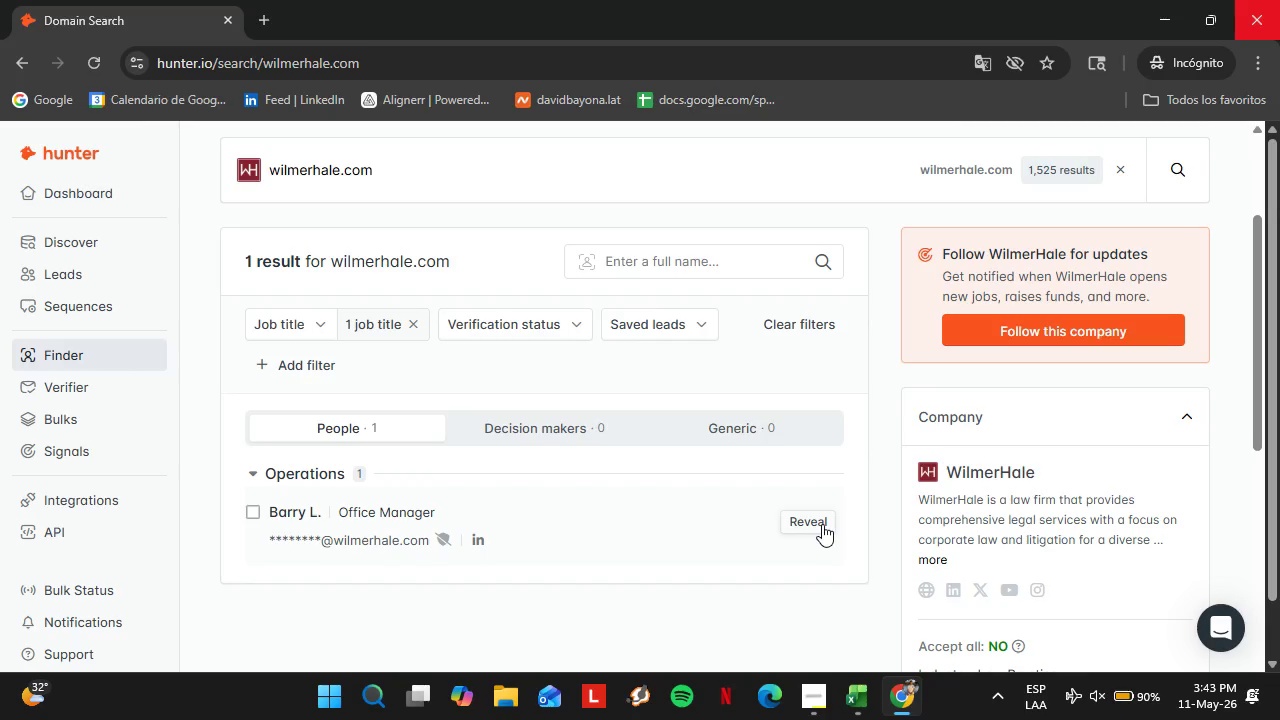 
left_click([813, 521])
 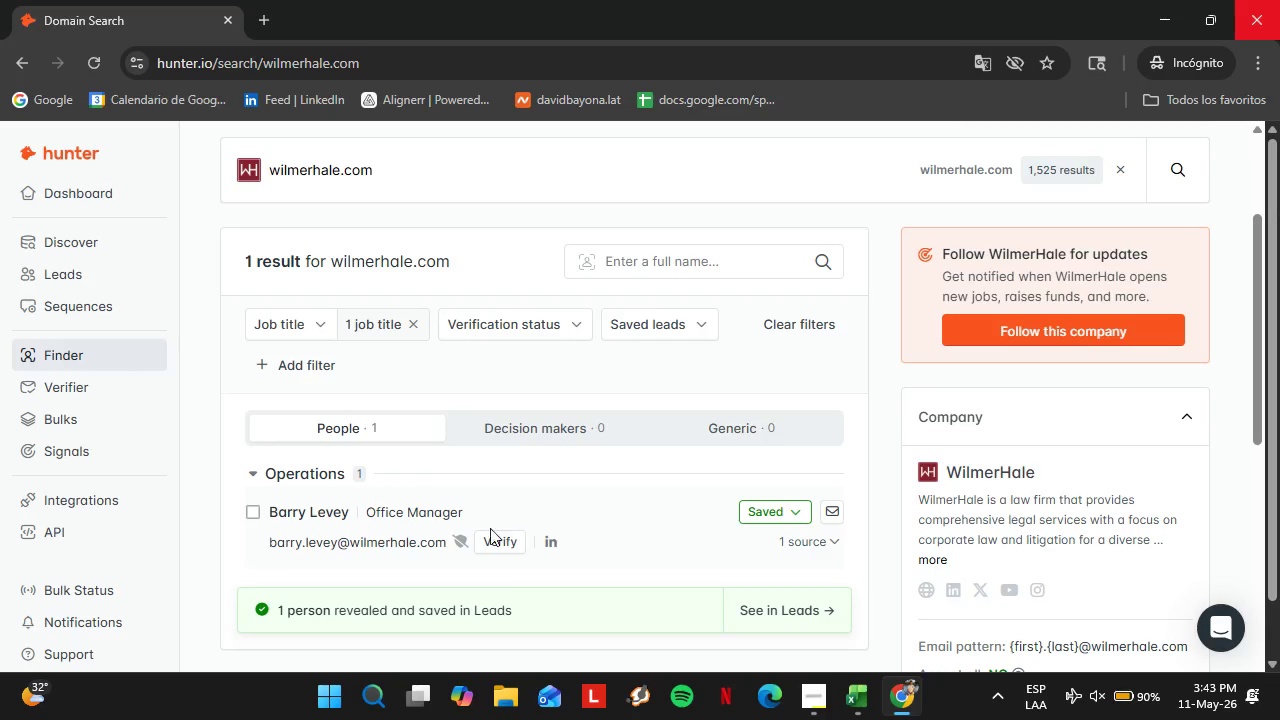 
left_click([480, 541])
 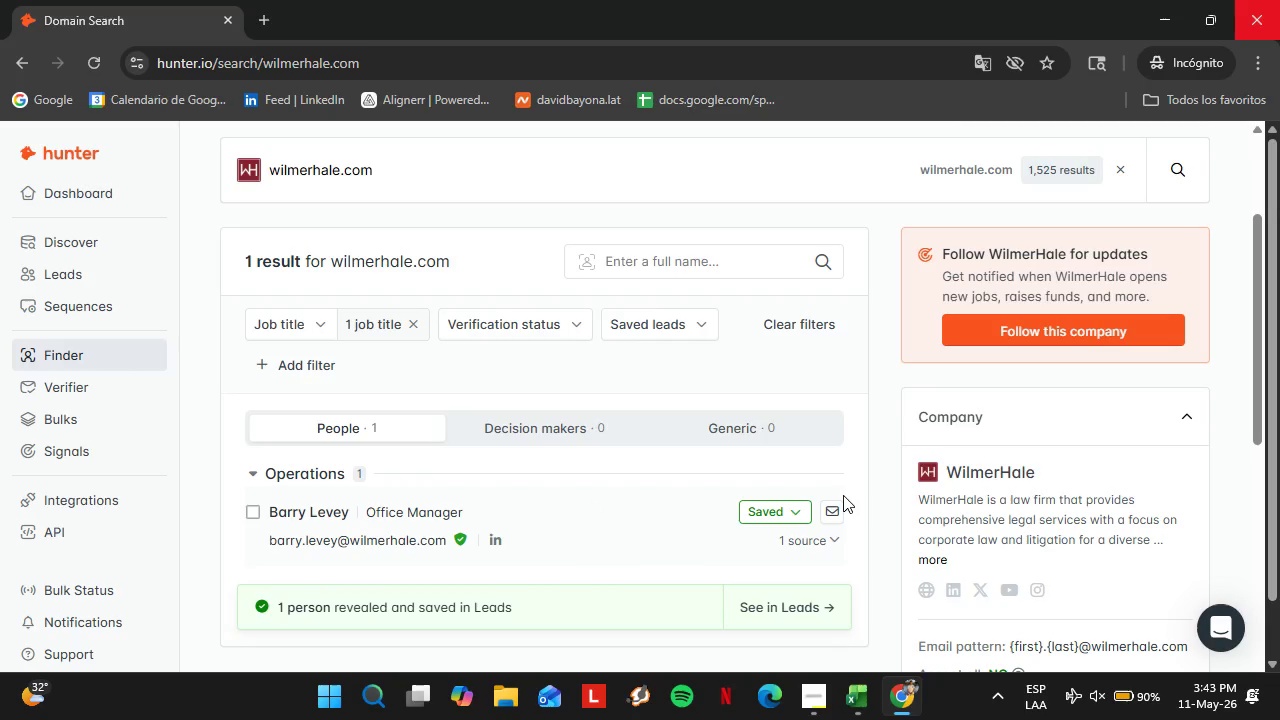 
double_click([775, 513])
 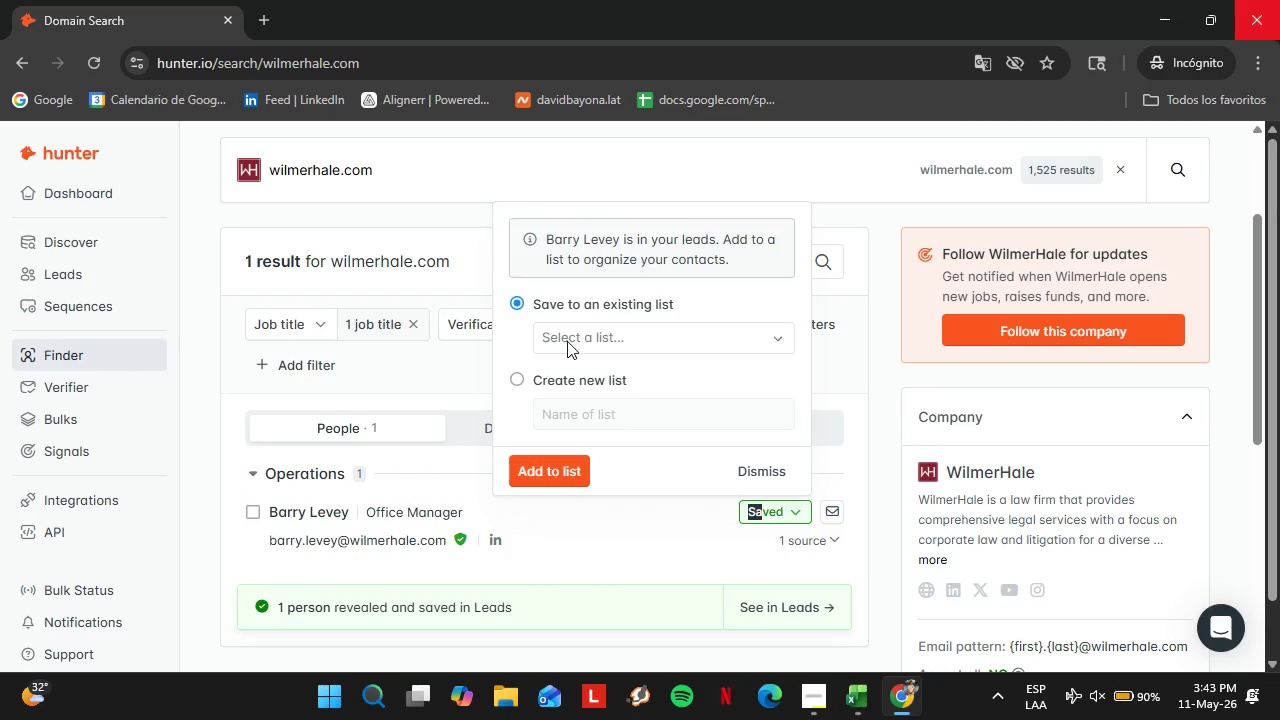 
left_click([567, 341])
 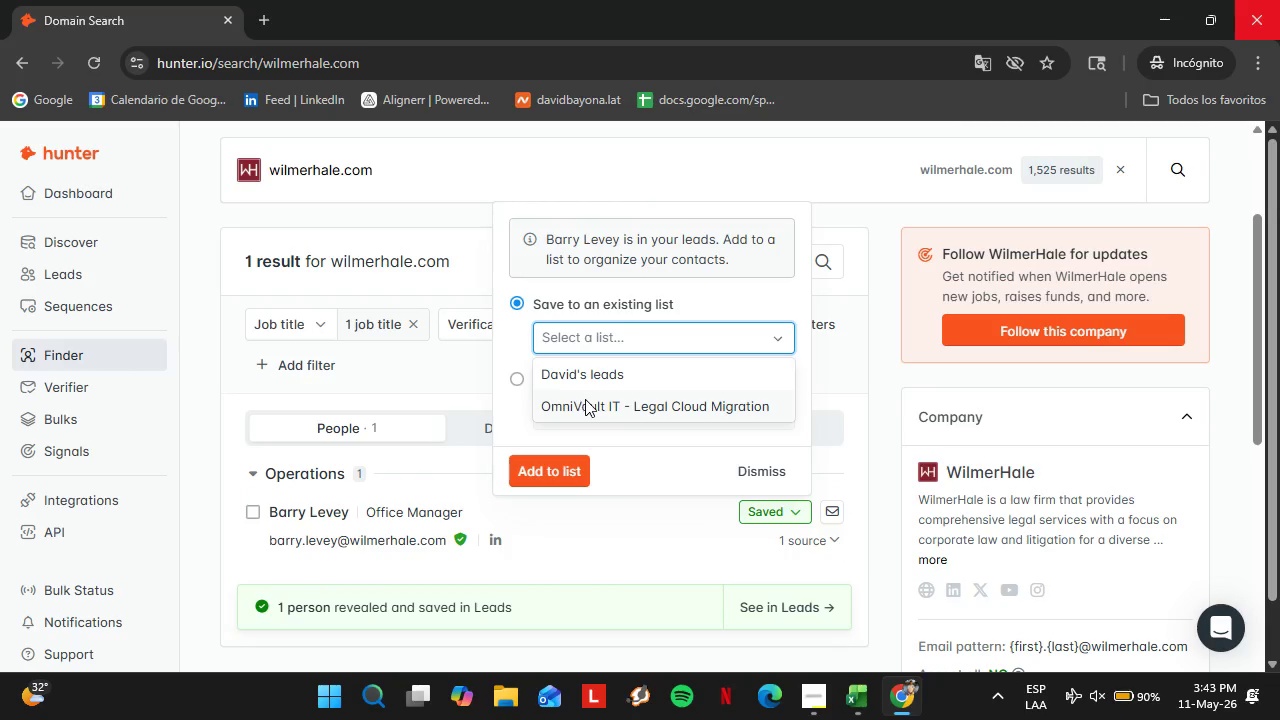 
left_click([585, 399])
 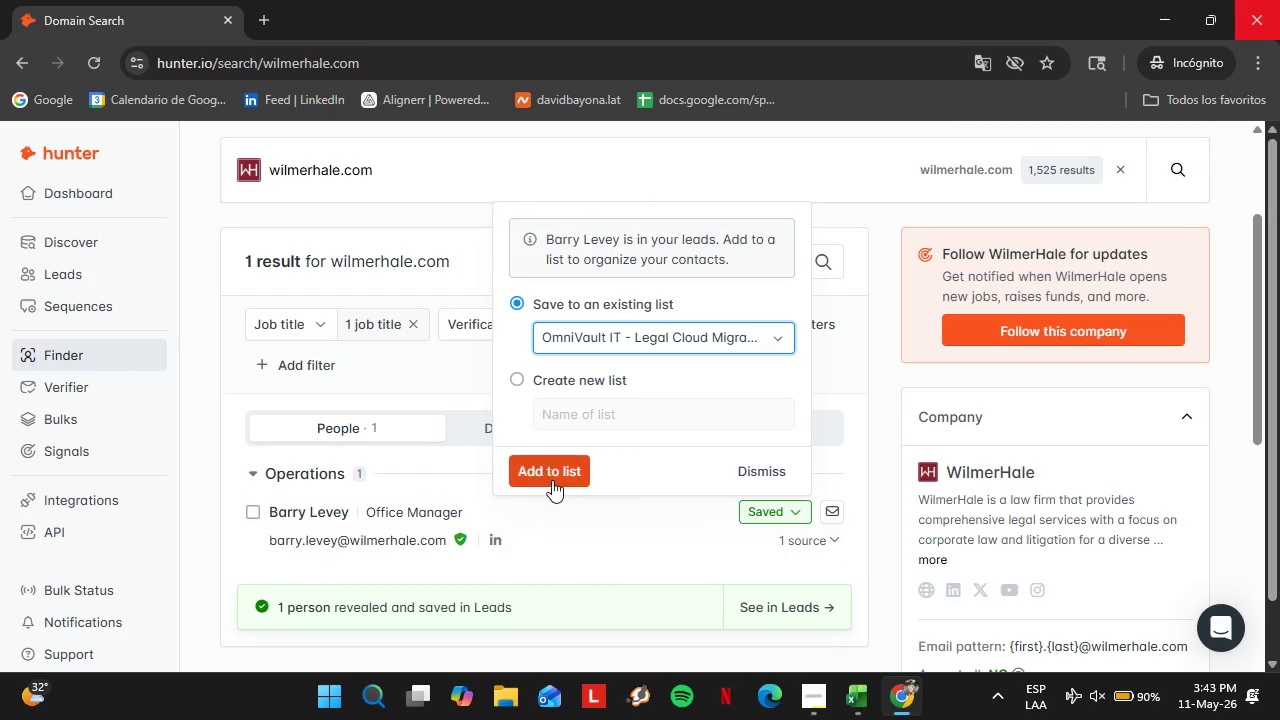 
left_click([552, 480])
 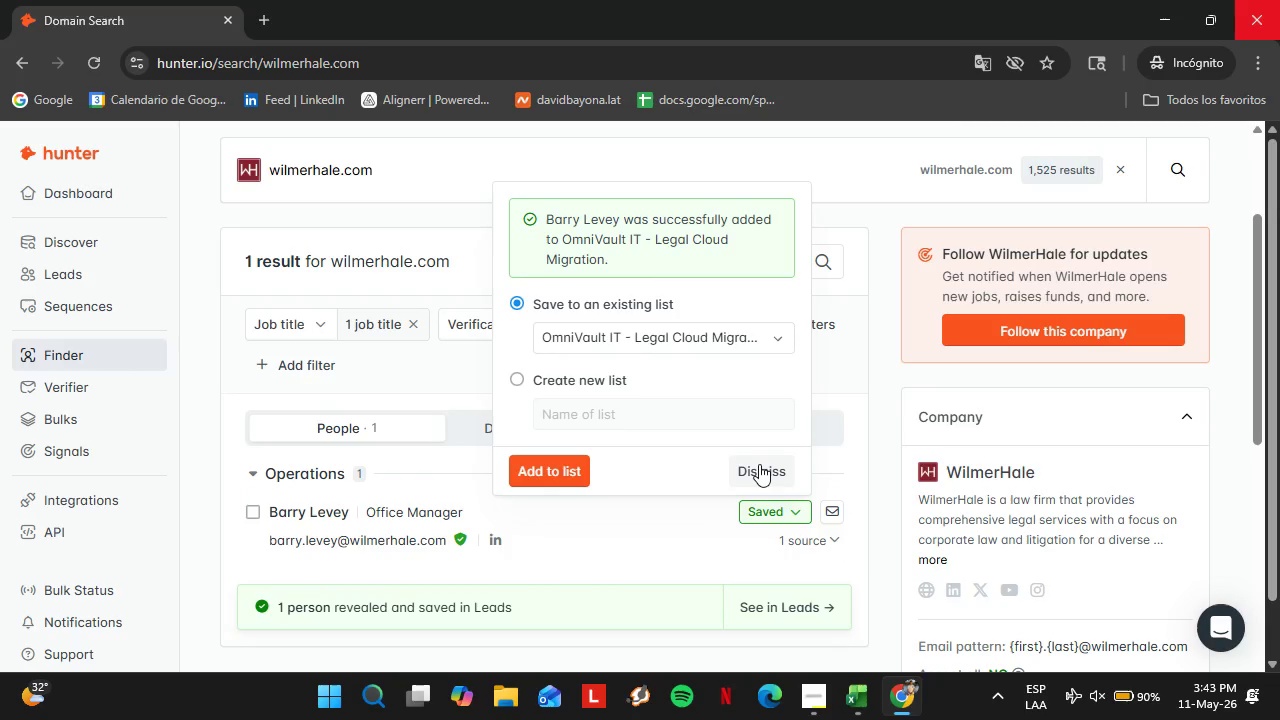 
left_click([762, 463])
 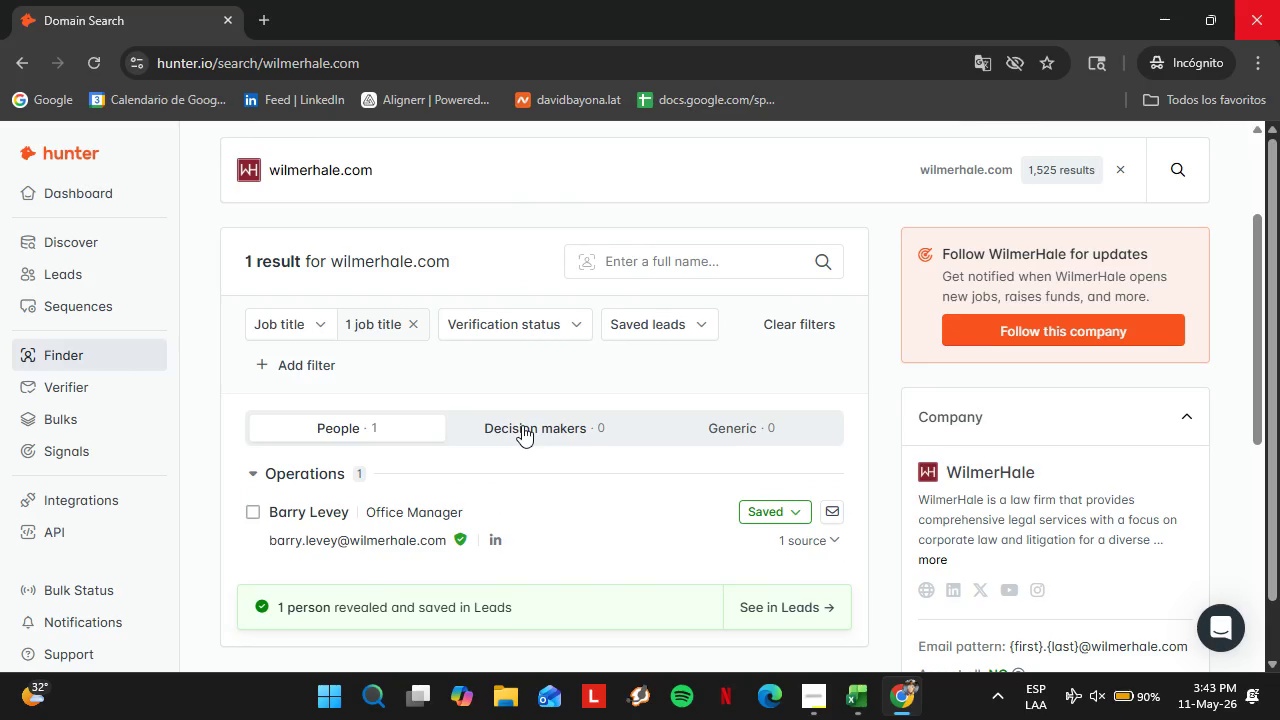 
scroll: coordinate [522, 425], scroll_direction: up, amount: 2.0
 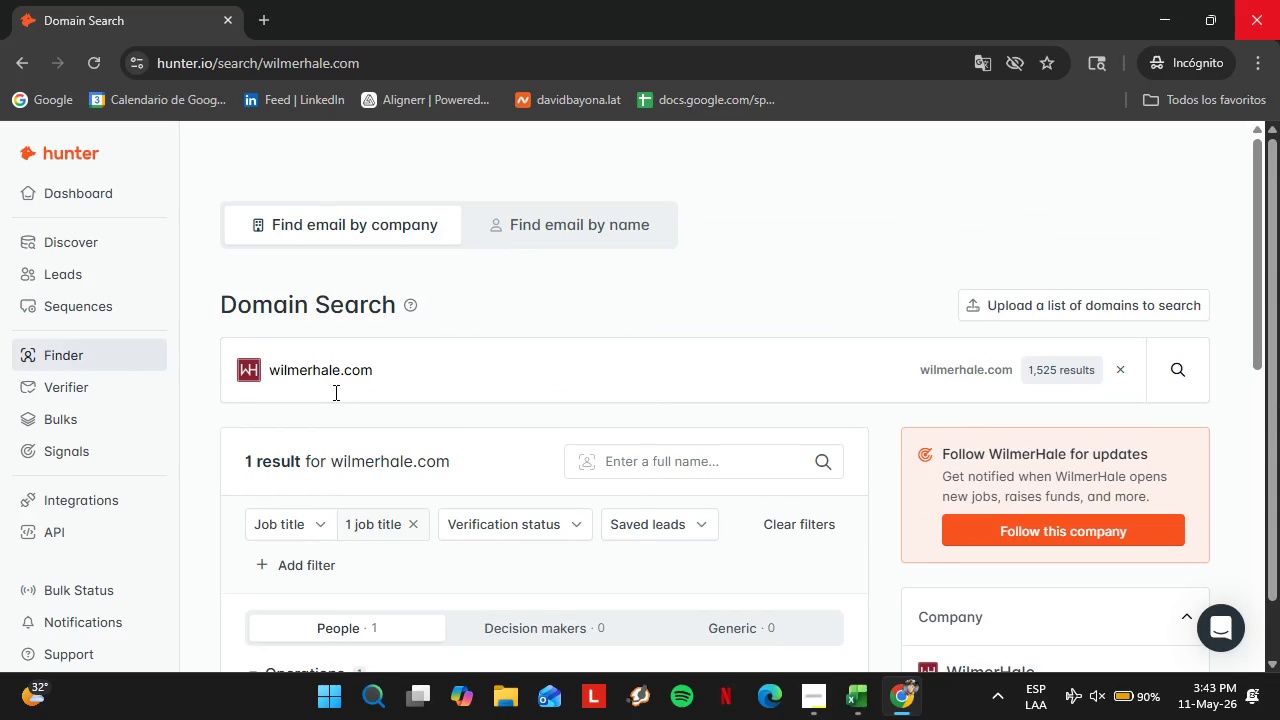 
double_click([328, 348])
 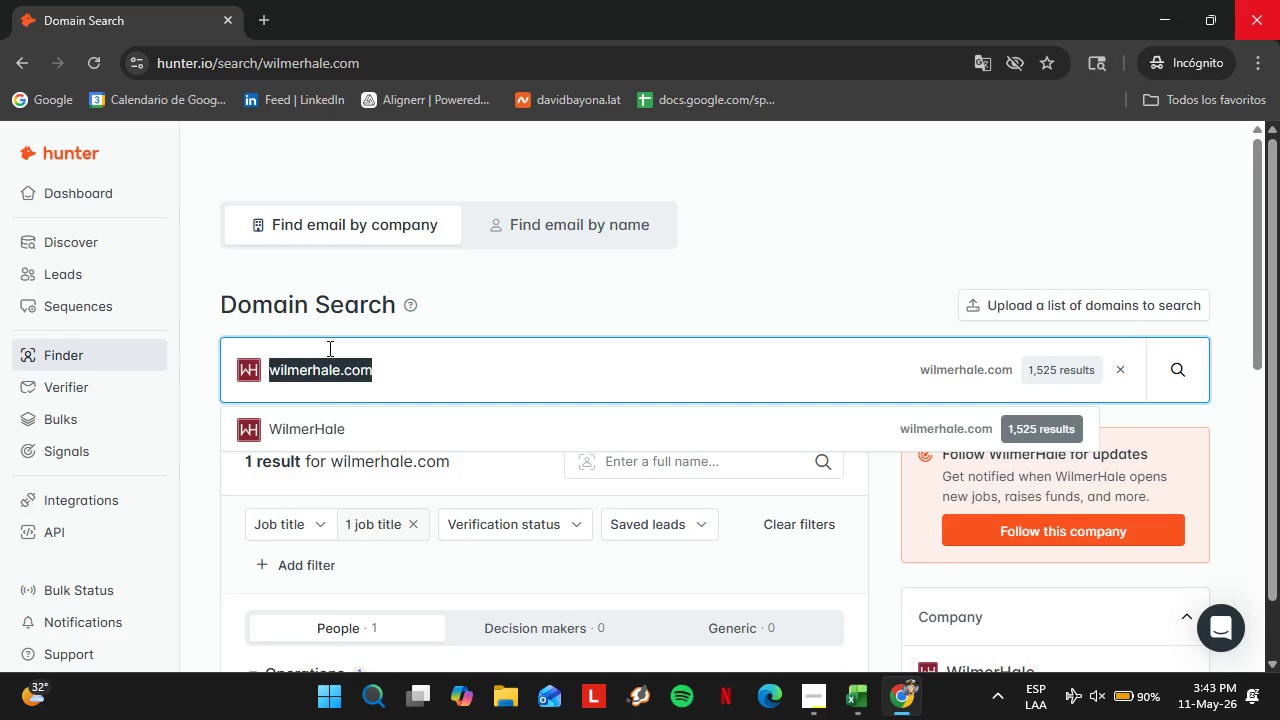 
triple_click([328, 348])
 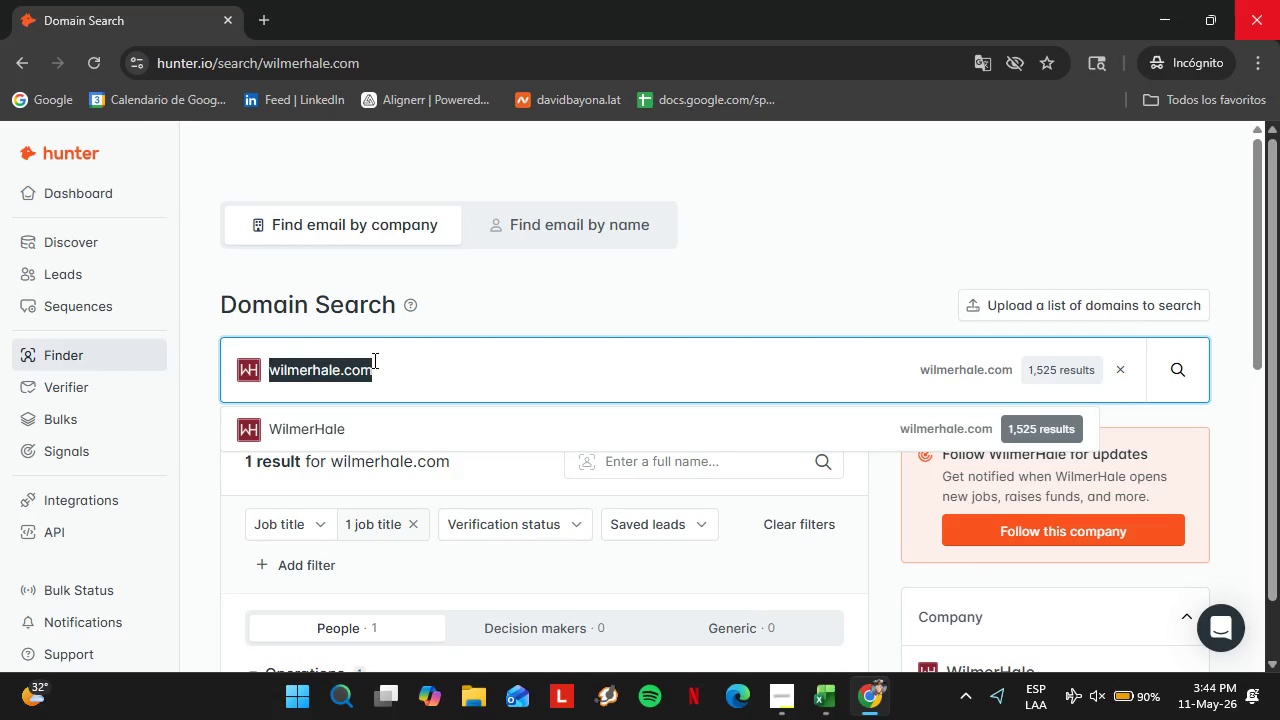 
wait(19.92)
 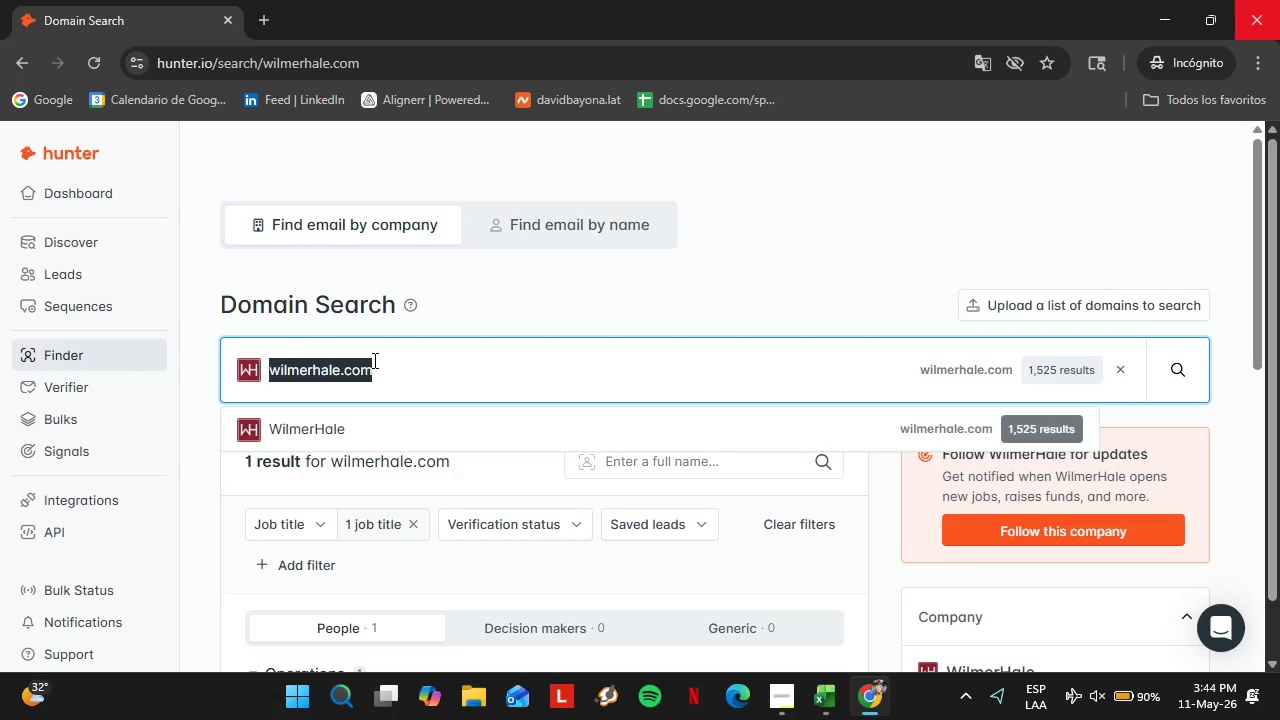 
type(klgates.com)
 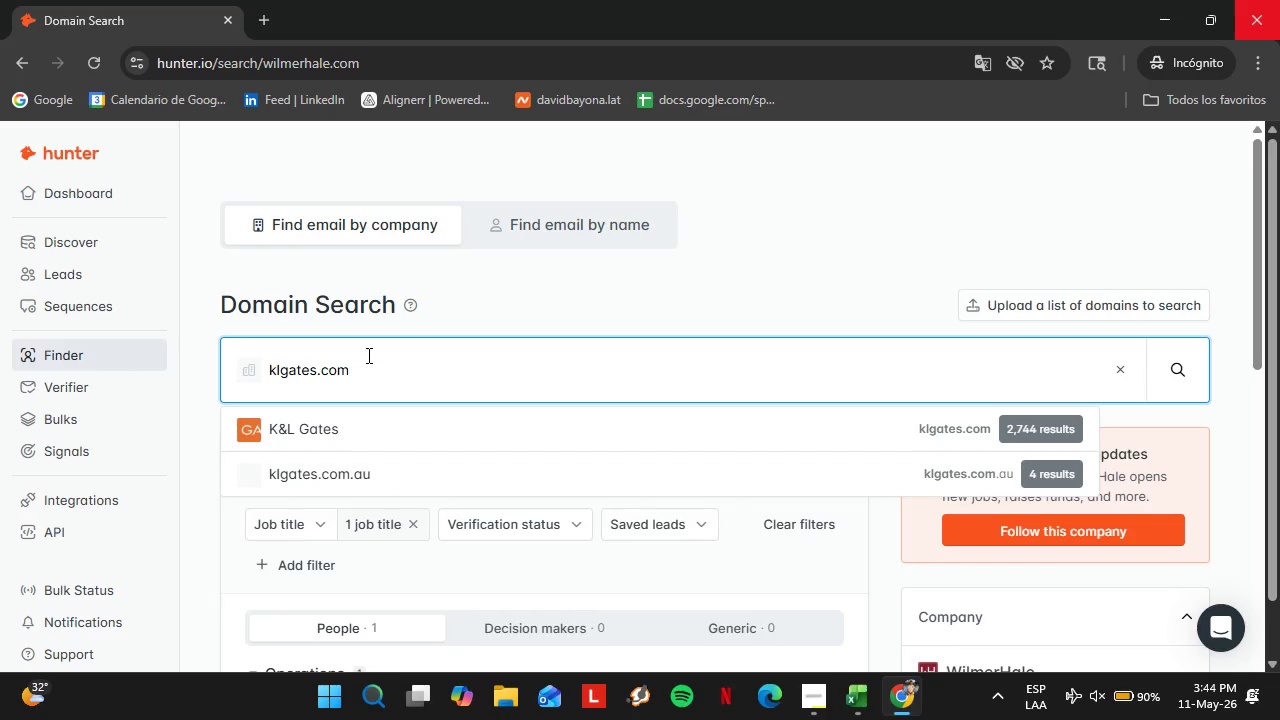 
key(Enter)
 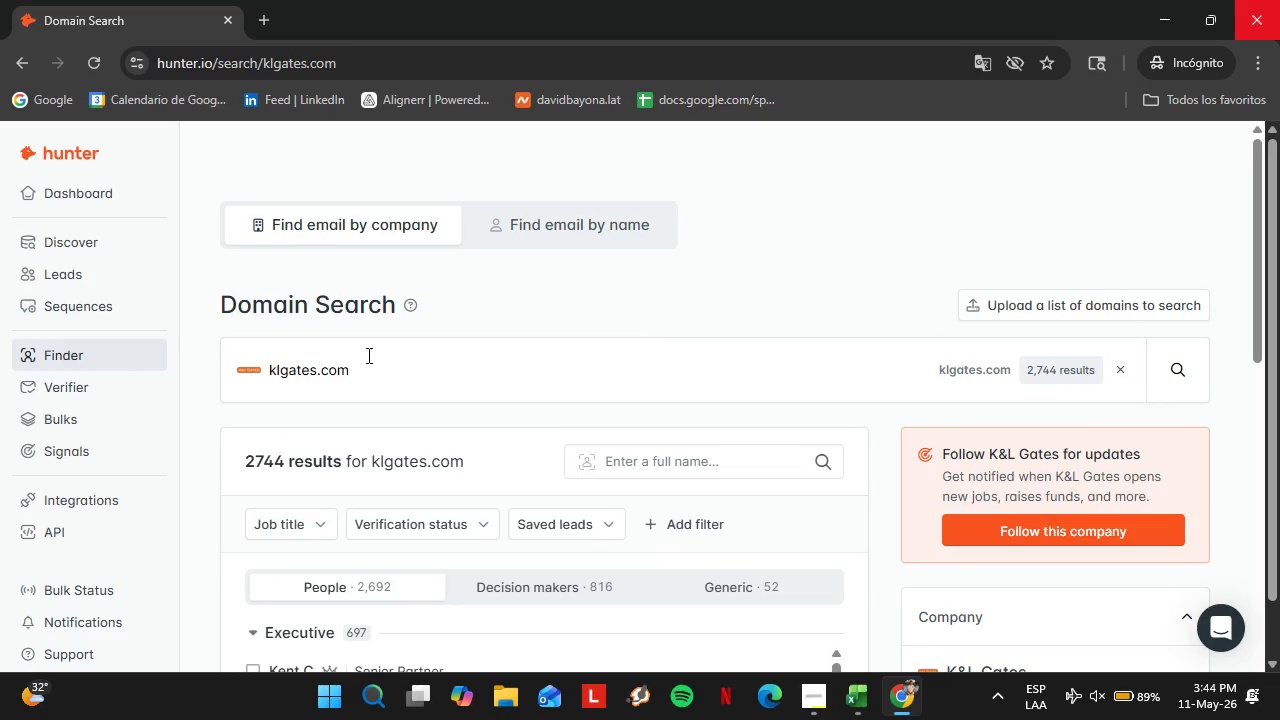 
wait(9.7)
 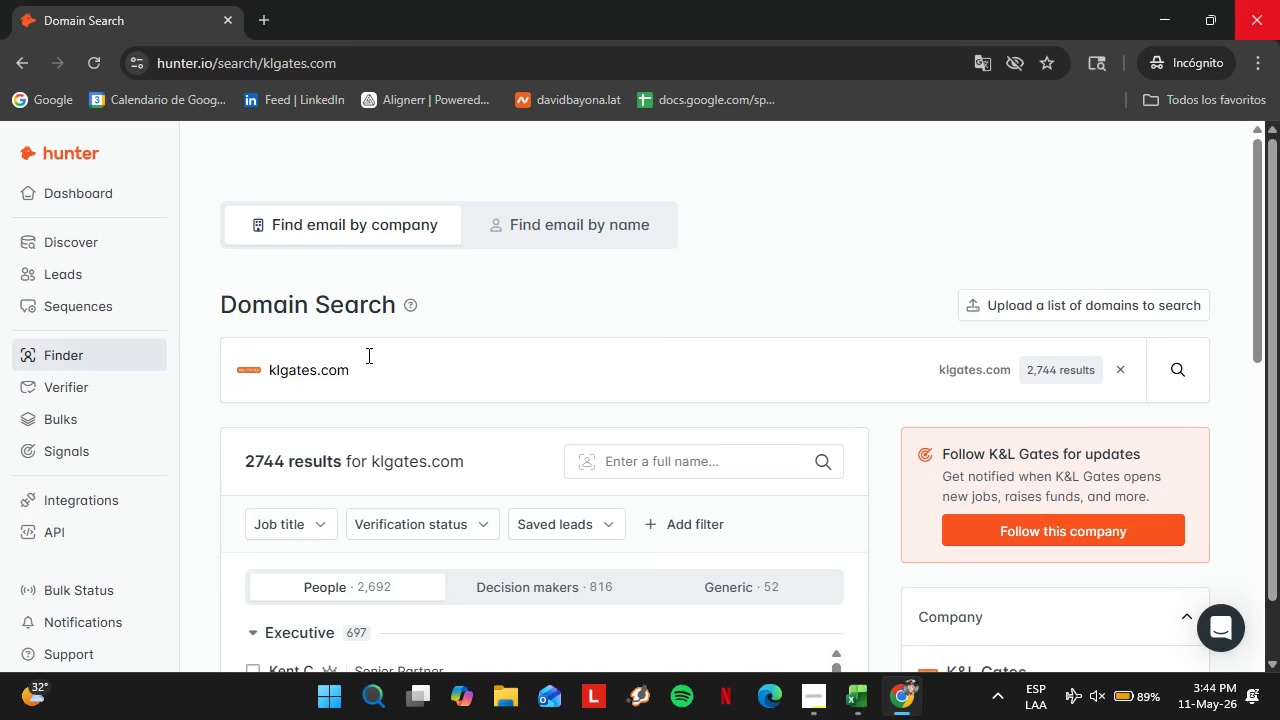 
scroll: coordinate [461, 461], scroll_direction: down, amount: 2.0
 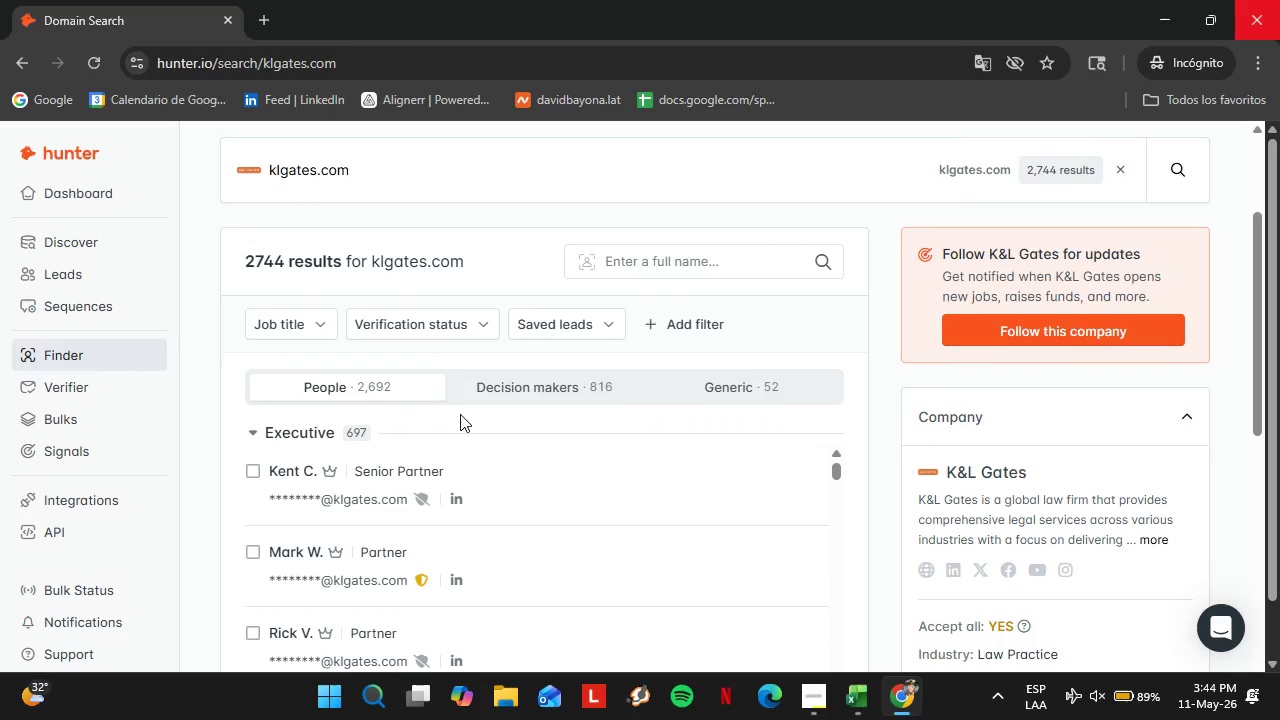 
wait(10.71)
 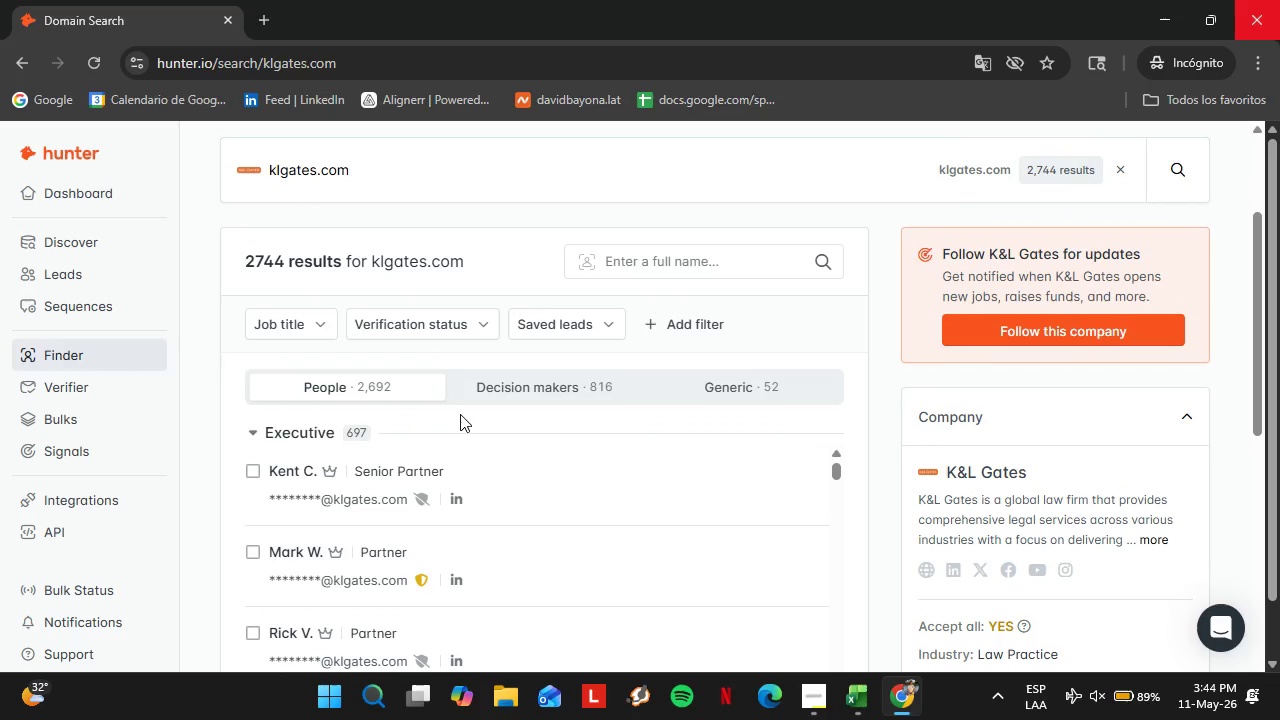 
scroll: coordinate [447, 485], scroll_direction: down, amount: 1.0
 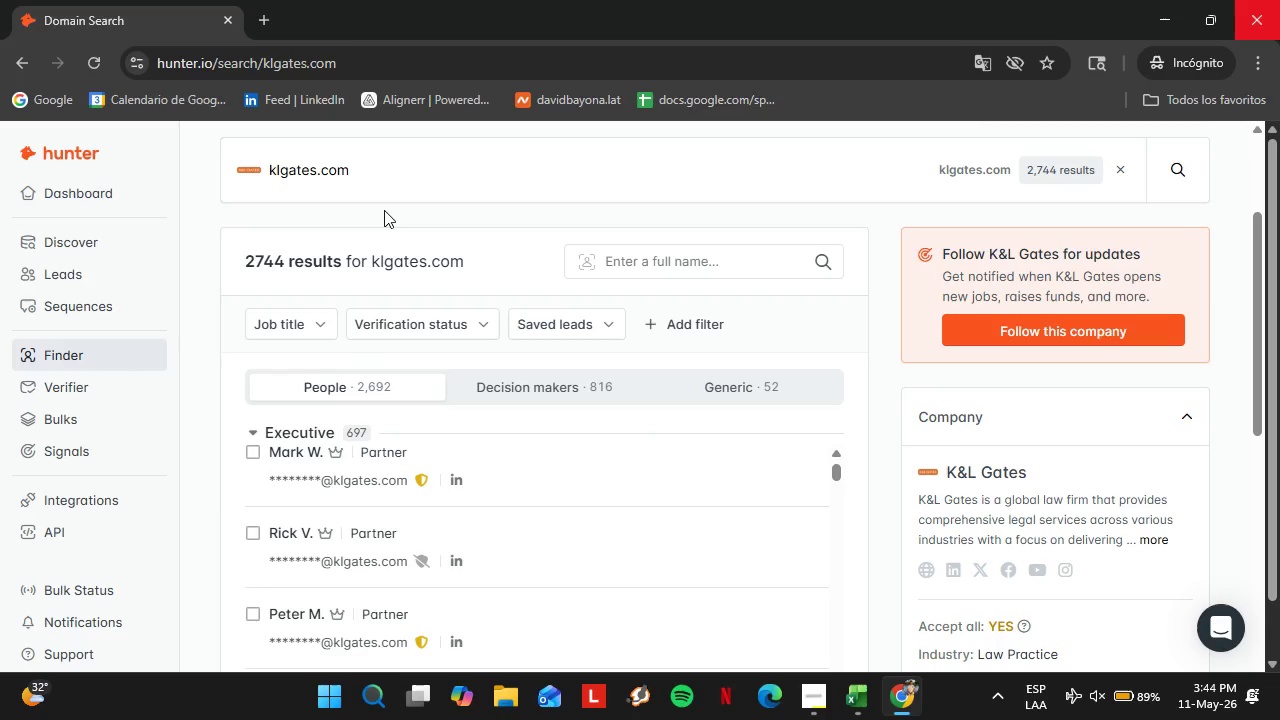 
scroll: coordinate [384, 210], scroll_direction: up, amount: 1.0
 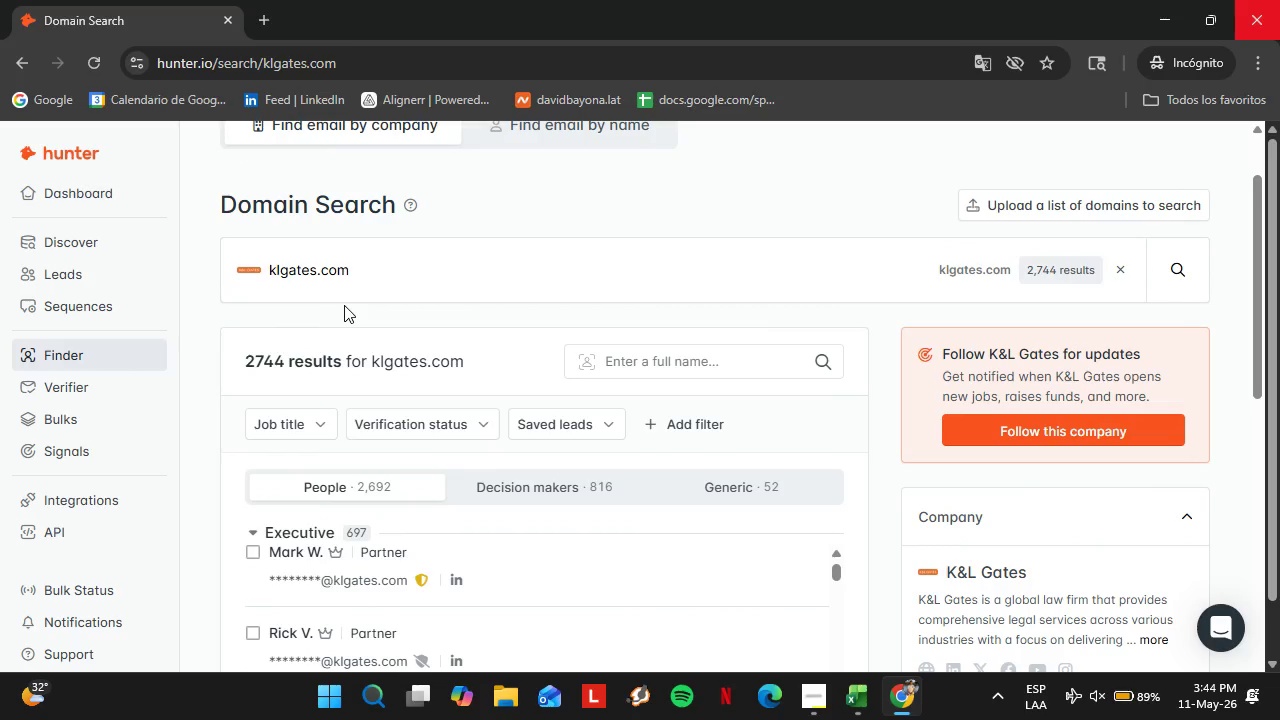 
left_click_drag(start_coordinate=[344, 304], to_coordinate=[341, 296])
 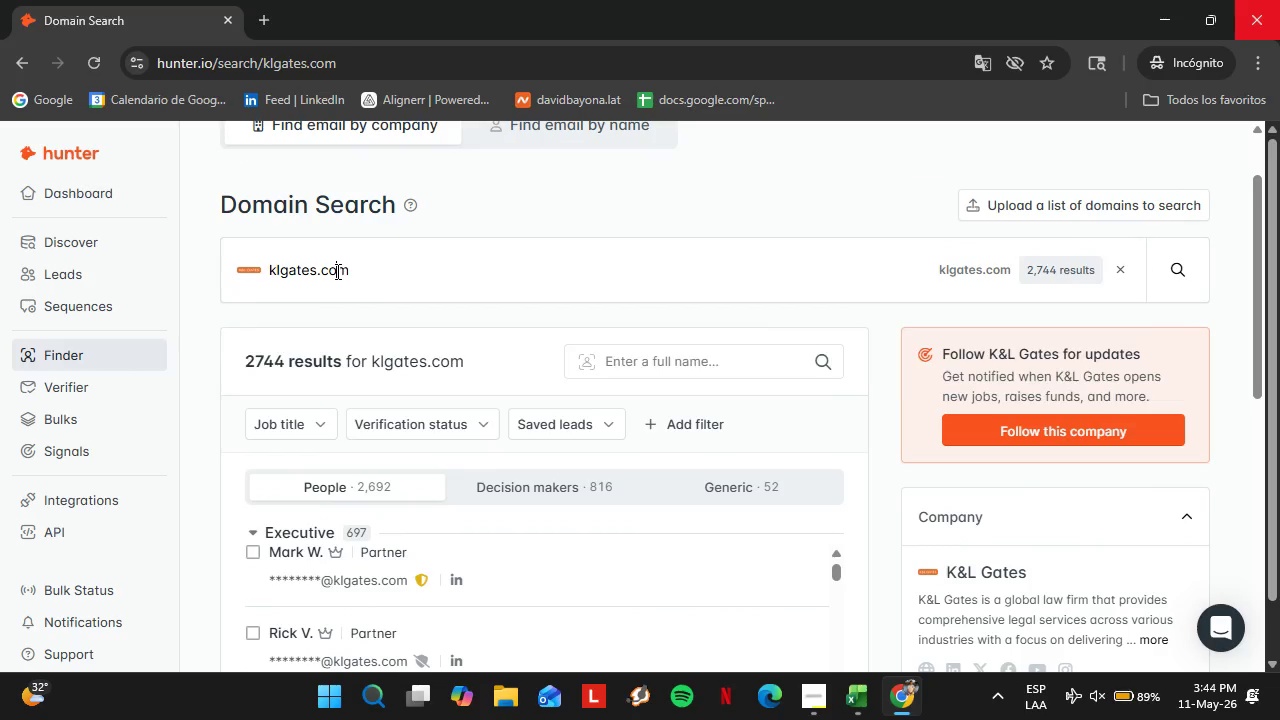 
double_click([336, 271])
 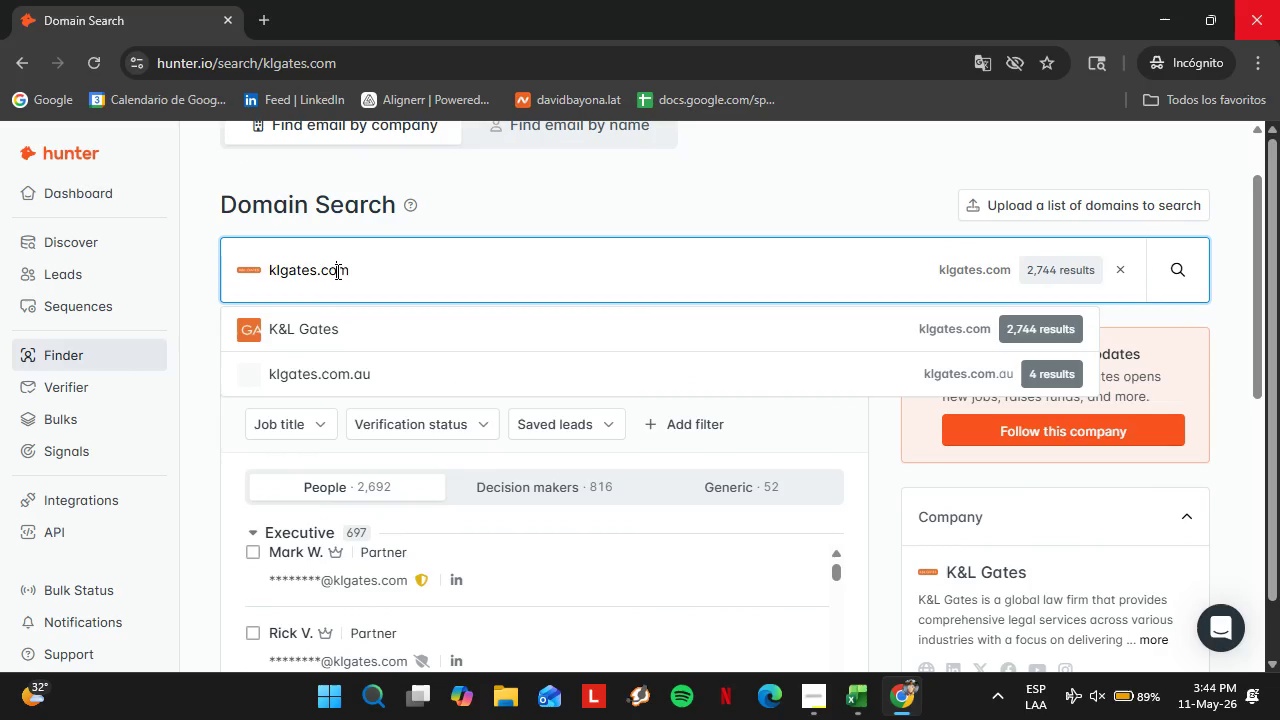 
triple_click([336, 271])
 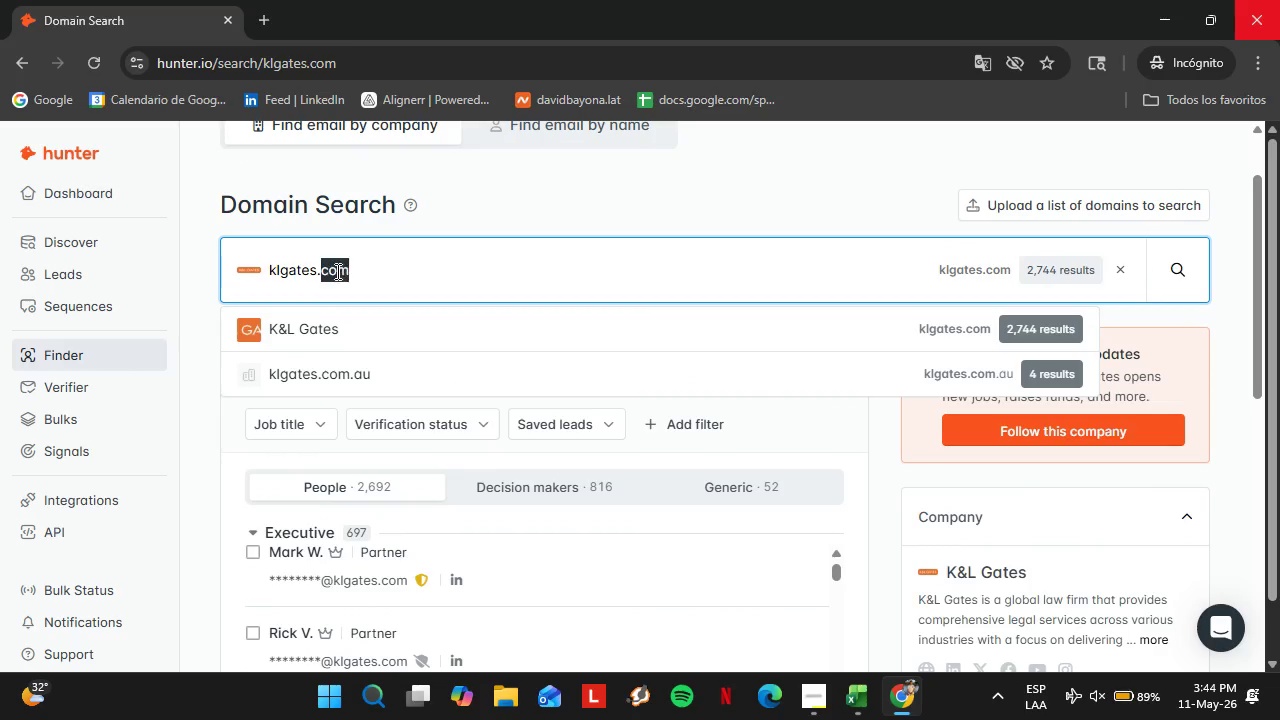 
triple_click([336, 271])
 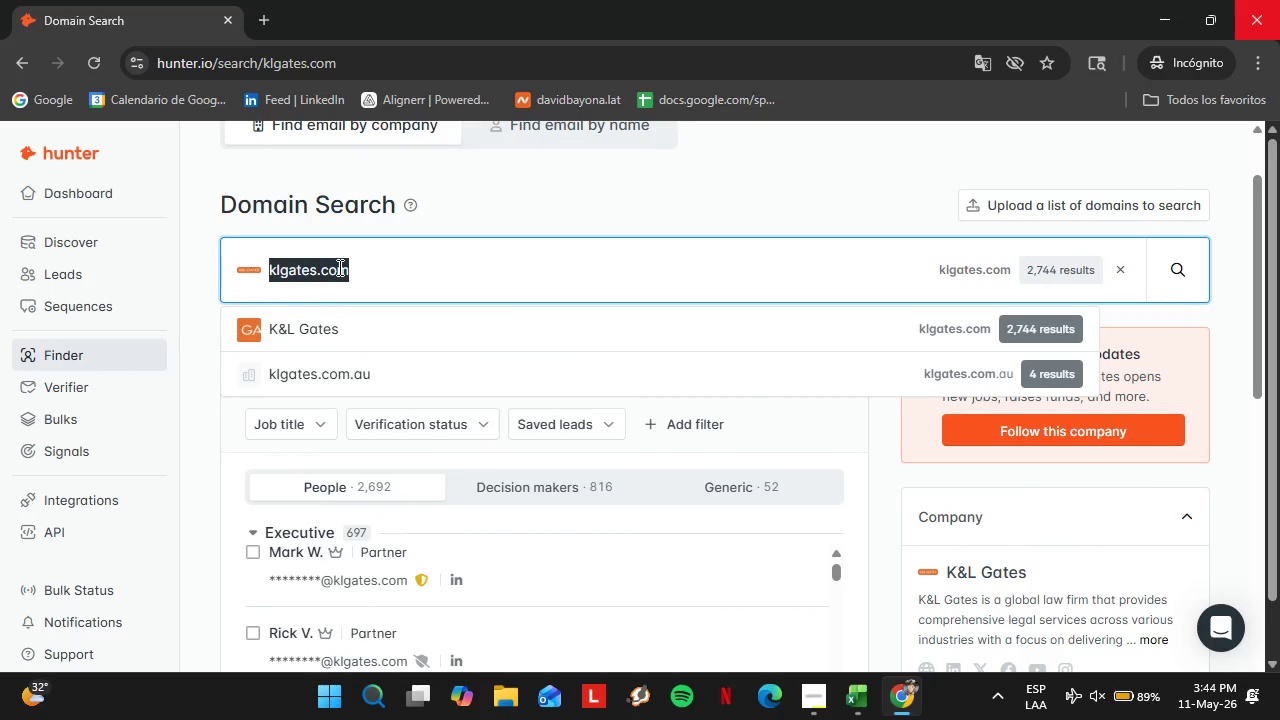 
wait(8.3)
 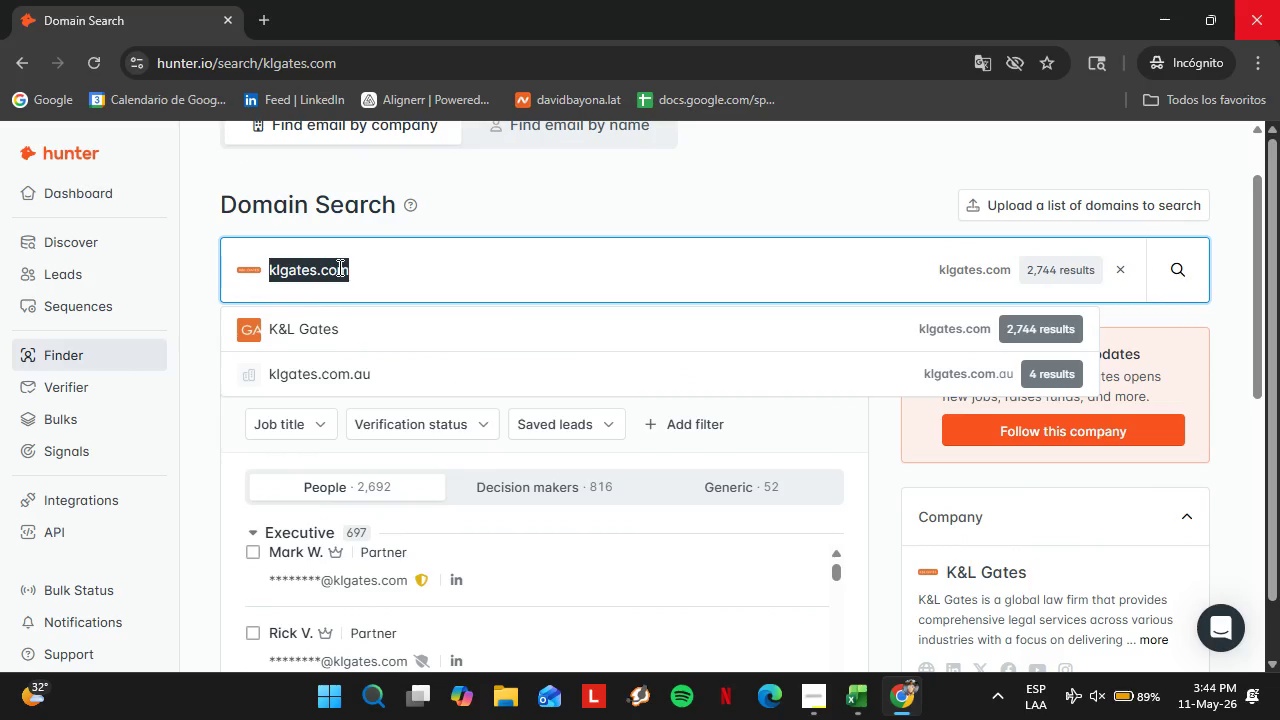 
type(jenner.com)
 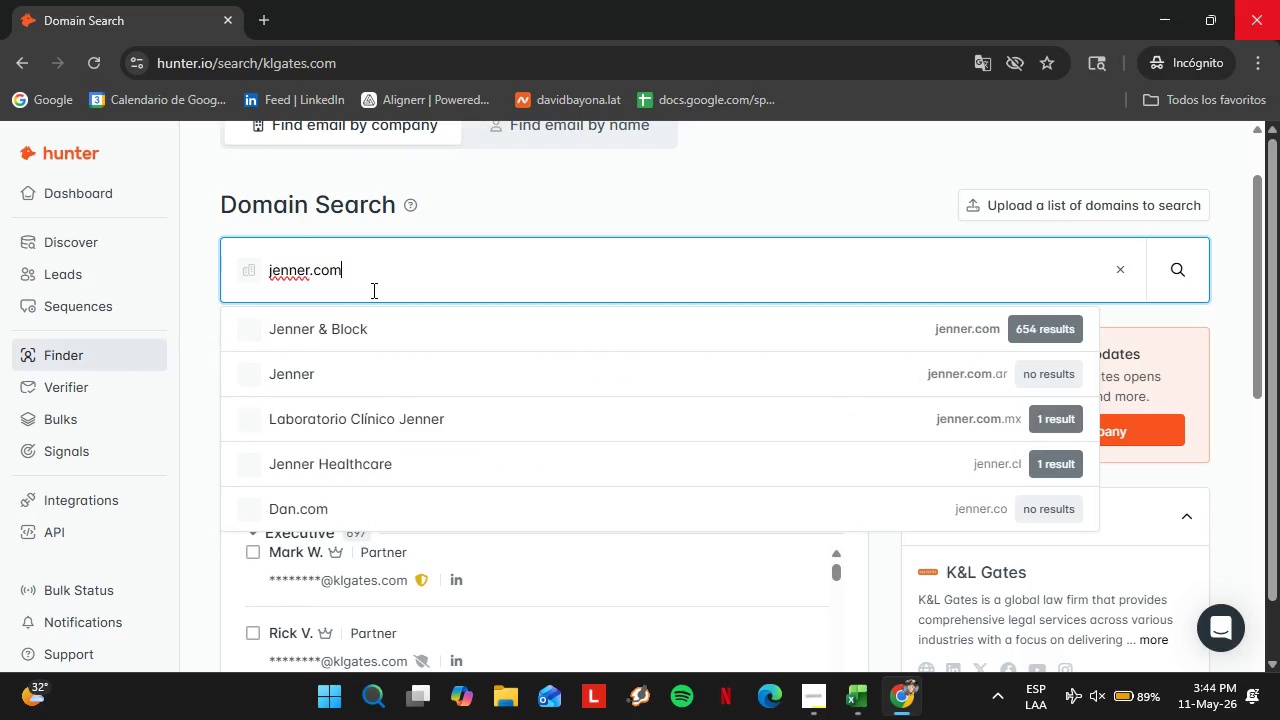 
left_click([373, 290])
 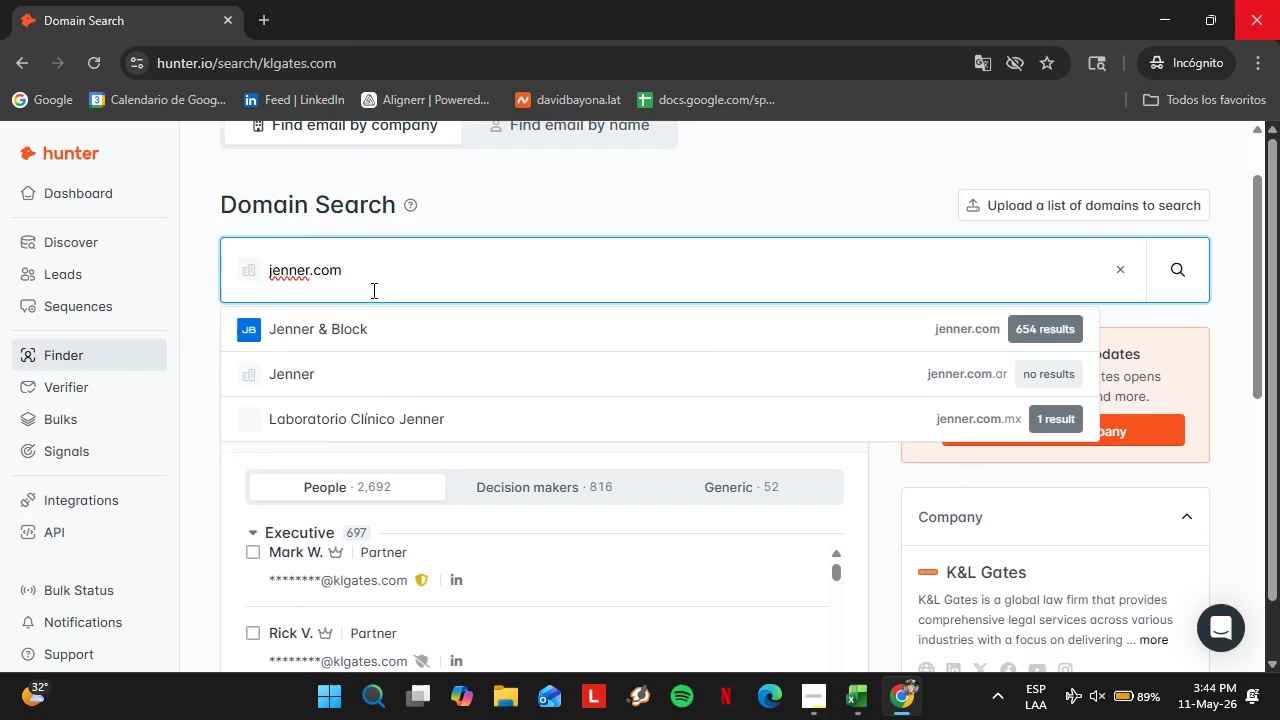 
key(Enter)
 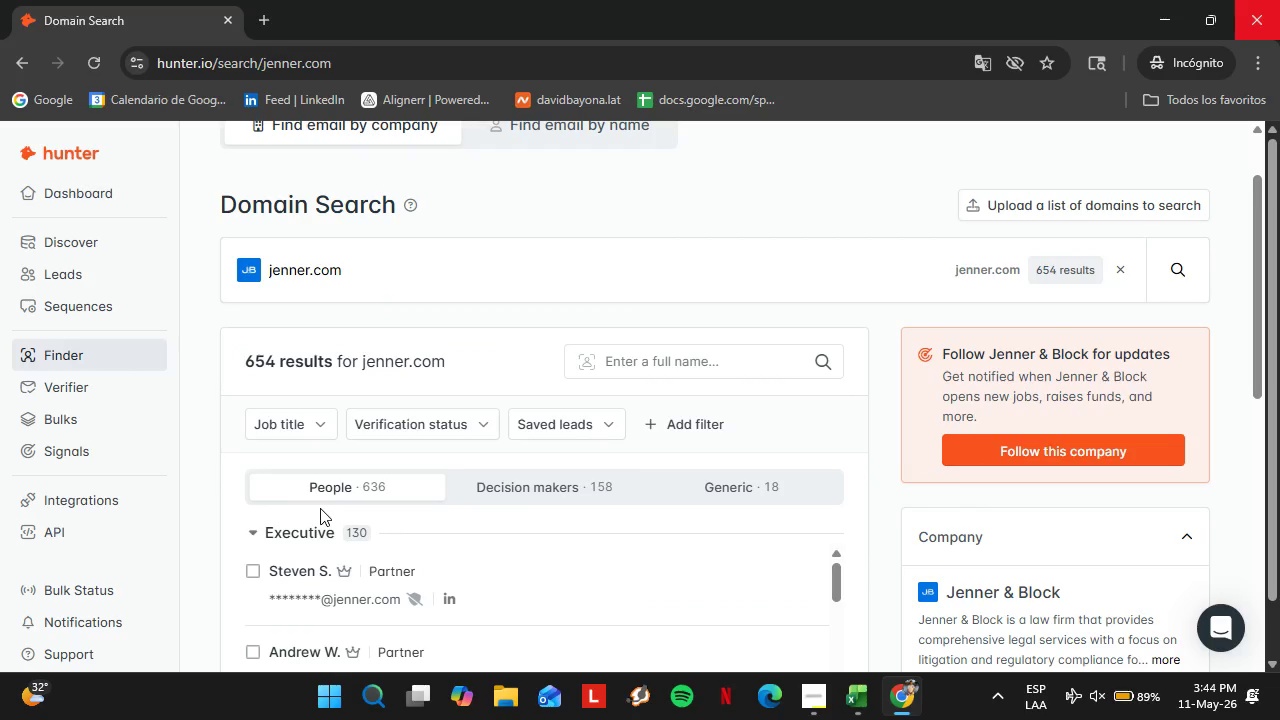 
scroll: coordinate [510, 491], scroll_direction: down, amount: 2.0
 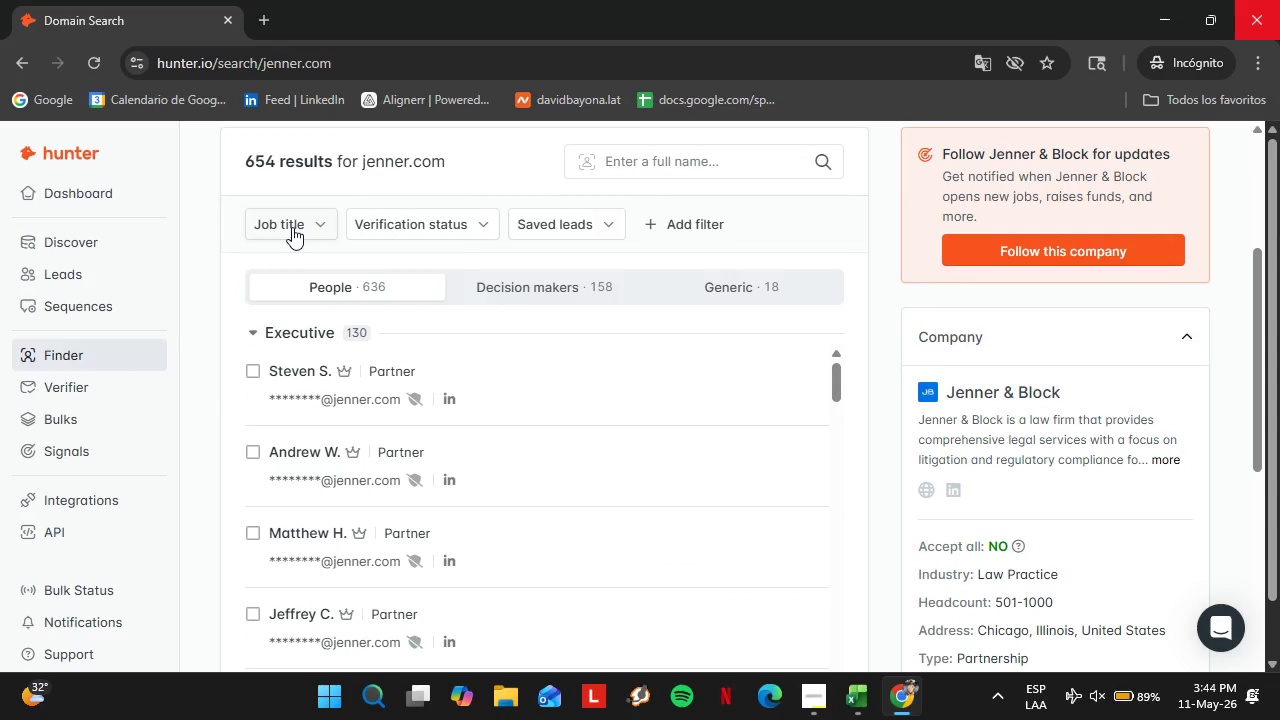 
double_click([306, 263])
 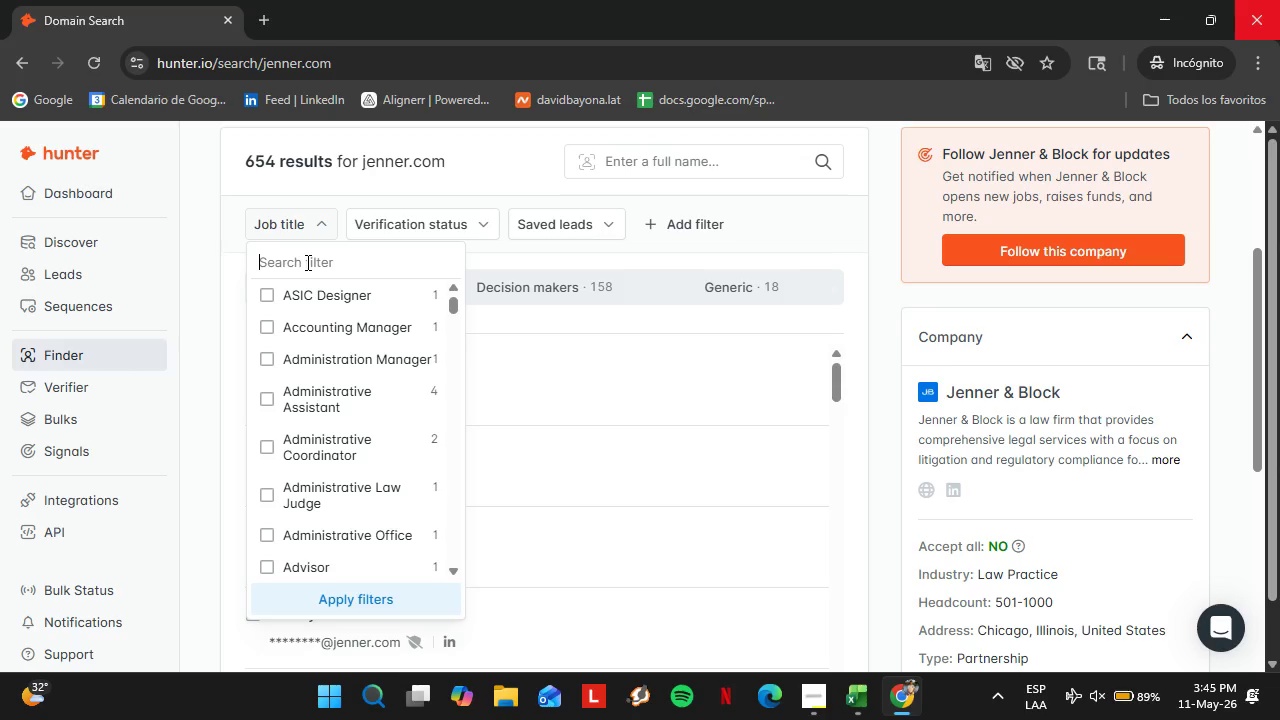 
type(office)
 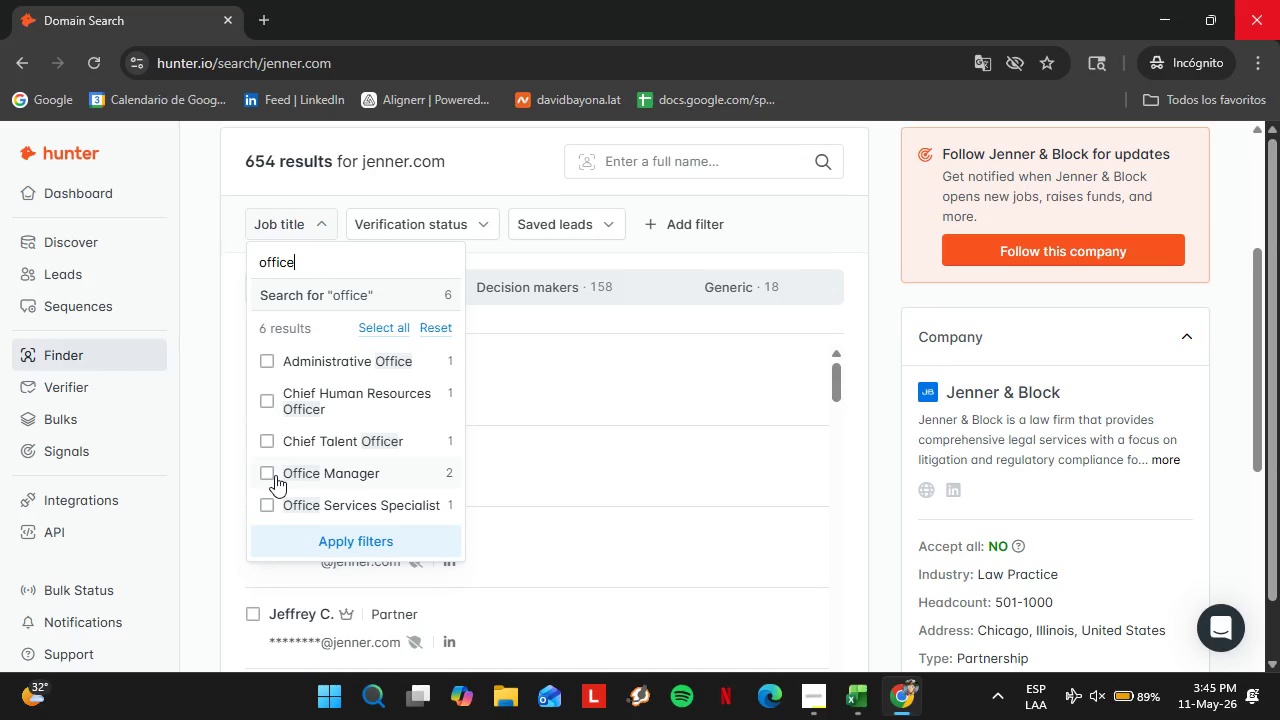 
left_click([268, 472])
 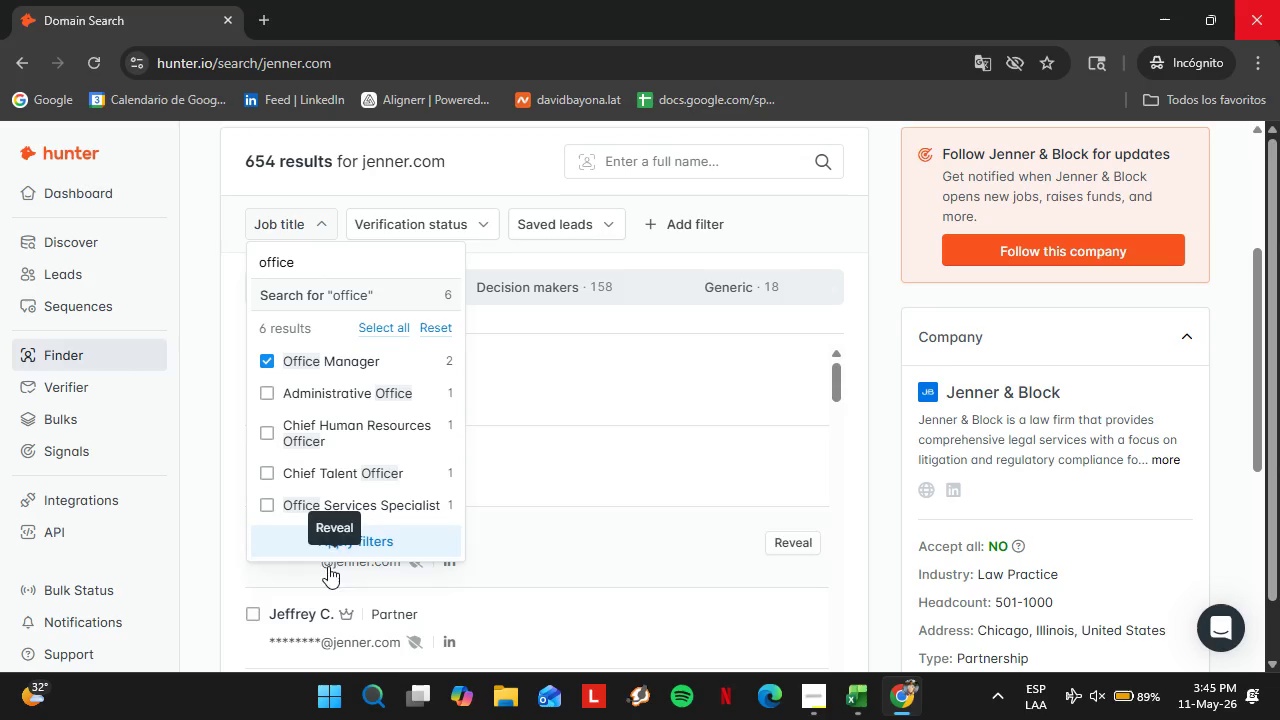 
left_click([331, 537])
 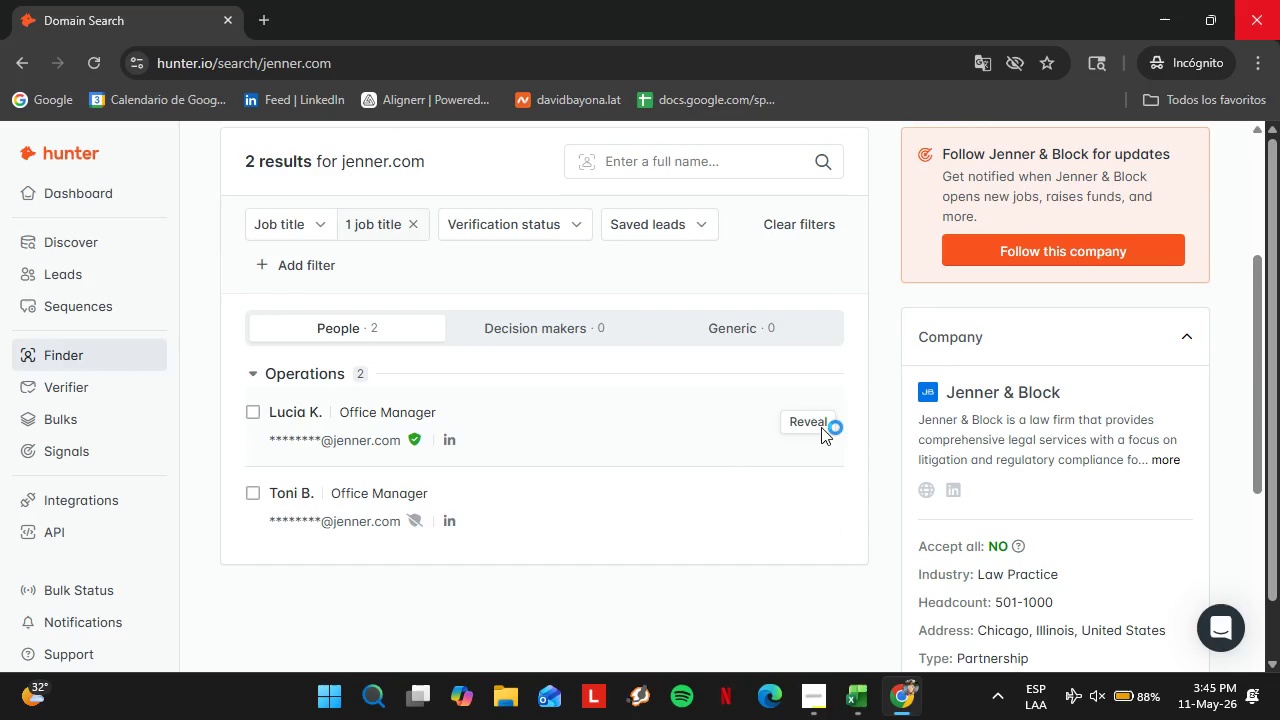 
left_click([817, 420])
 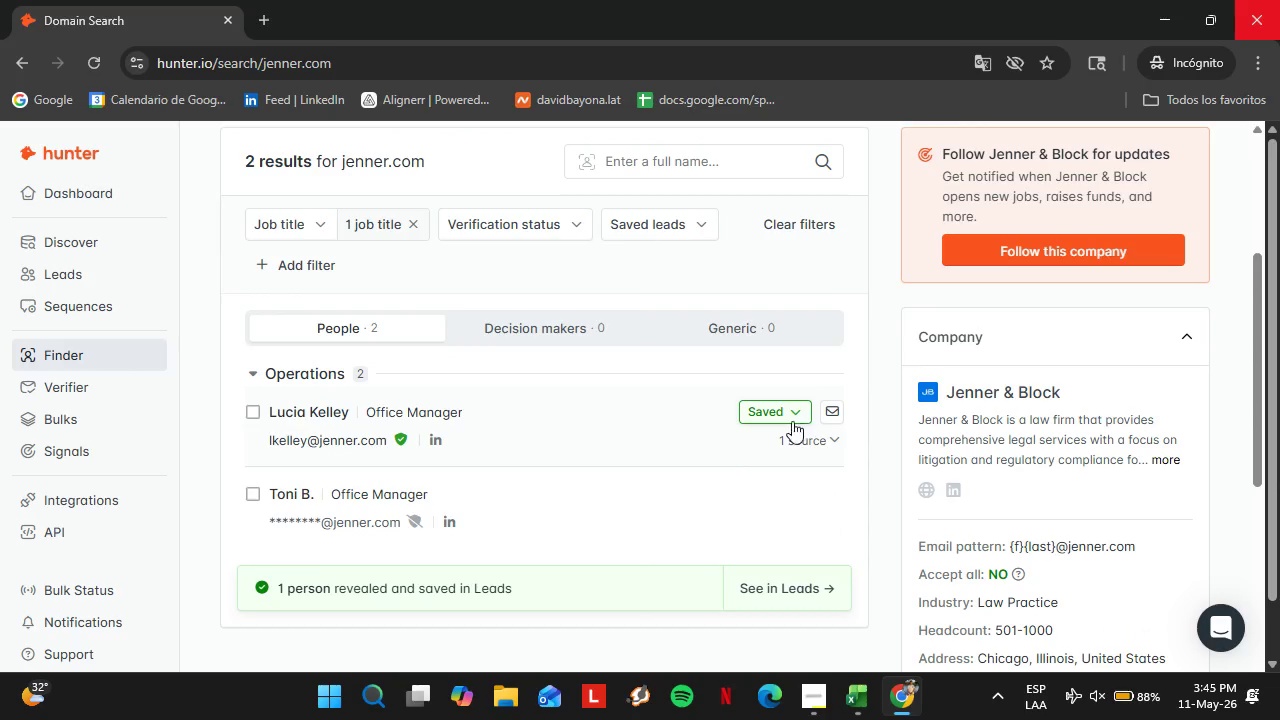 
left_click([760, 416])
 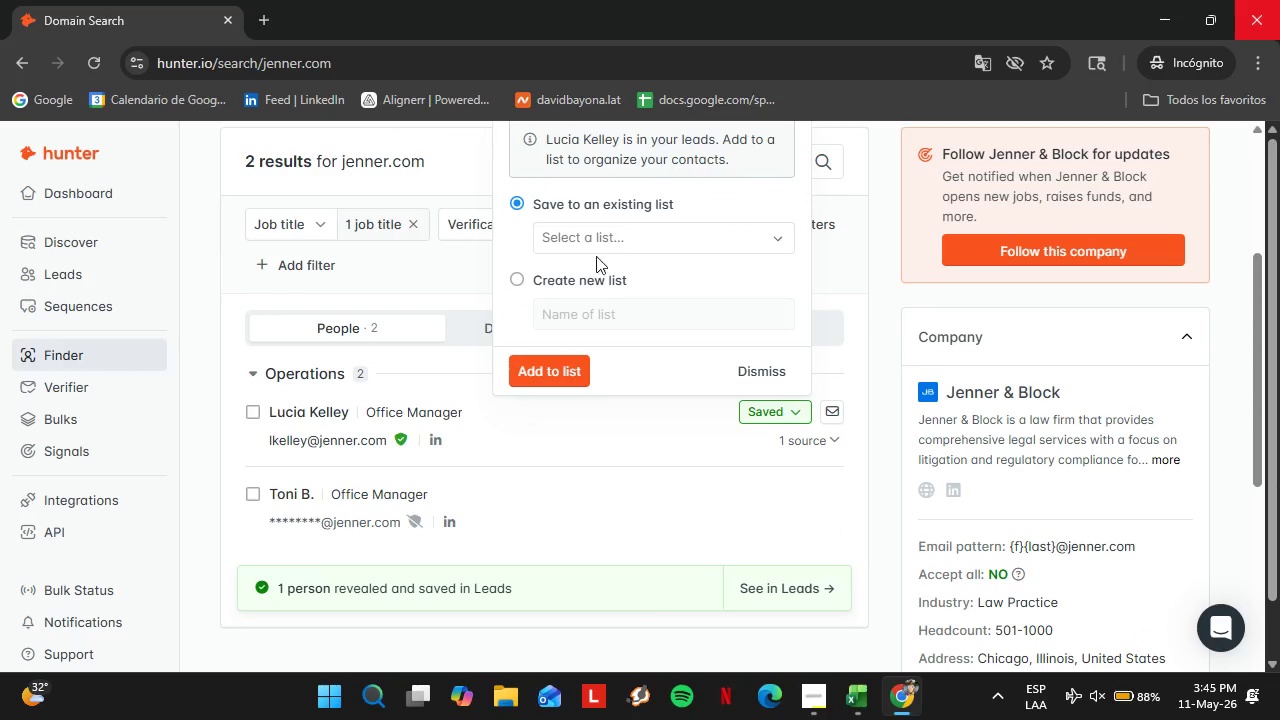 
left_click([609, 220])
 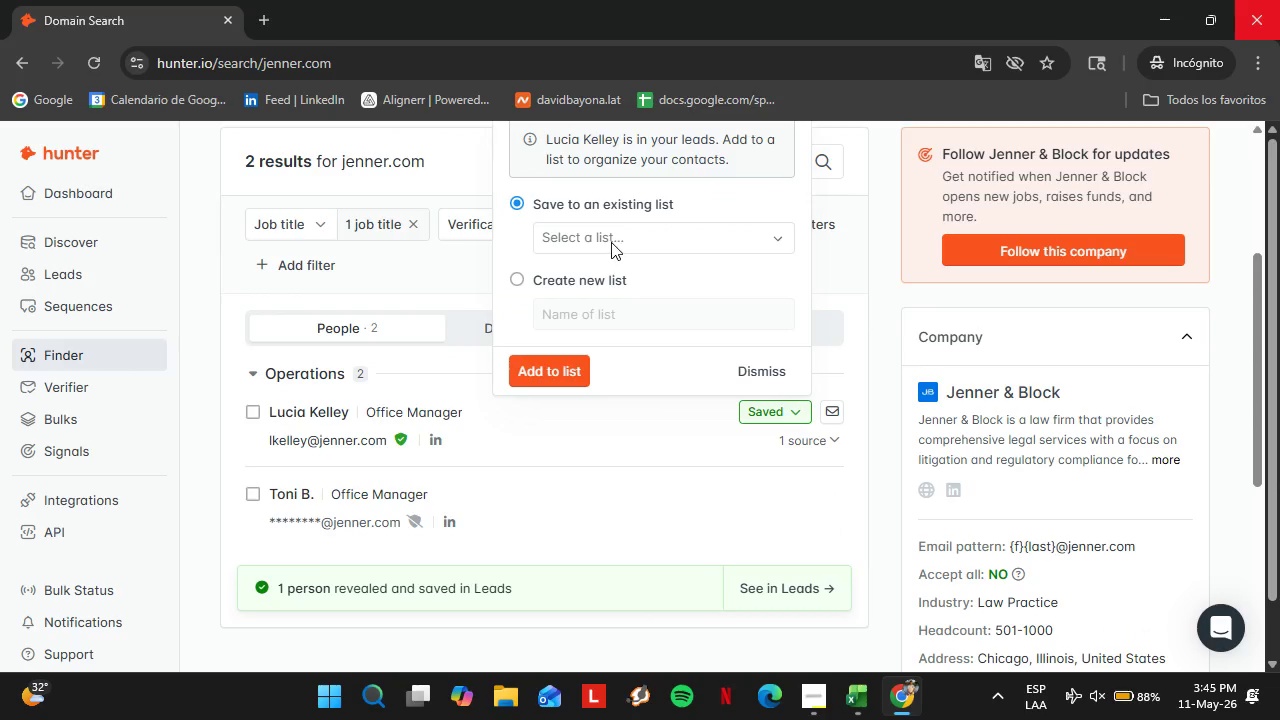 
left_click([611, 242])
 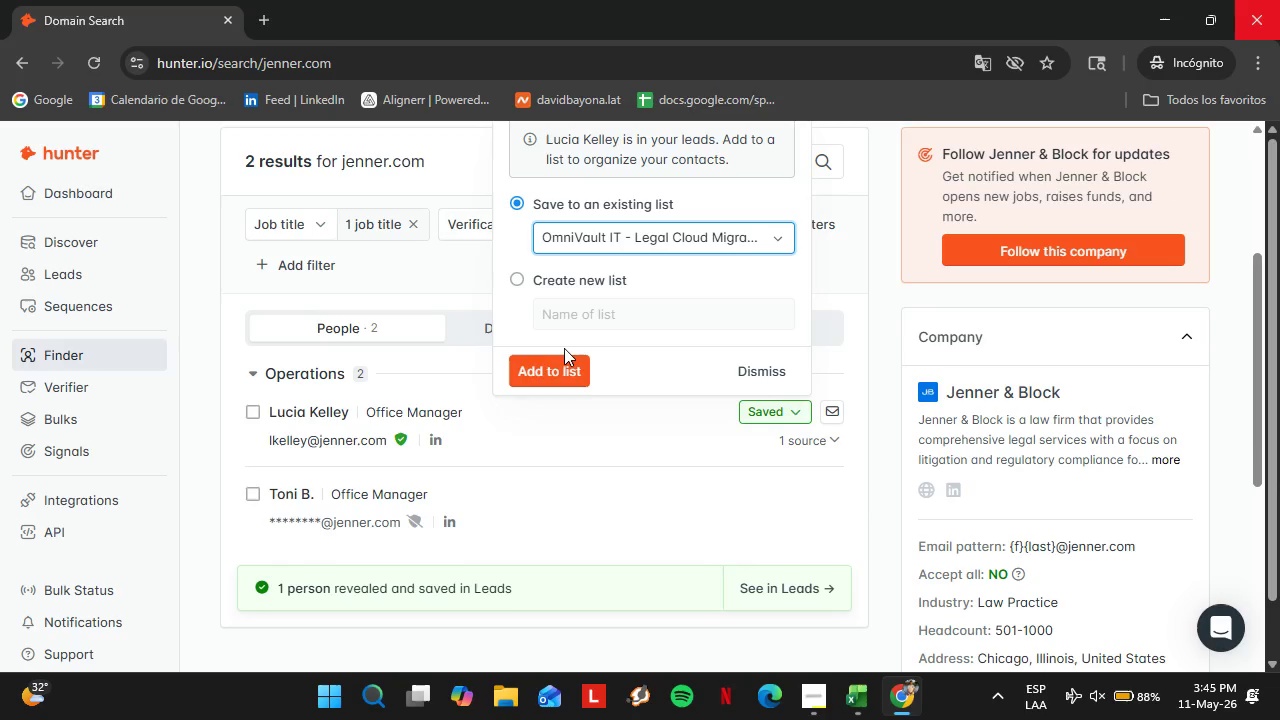 
left_click([555, 358])
 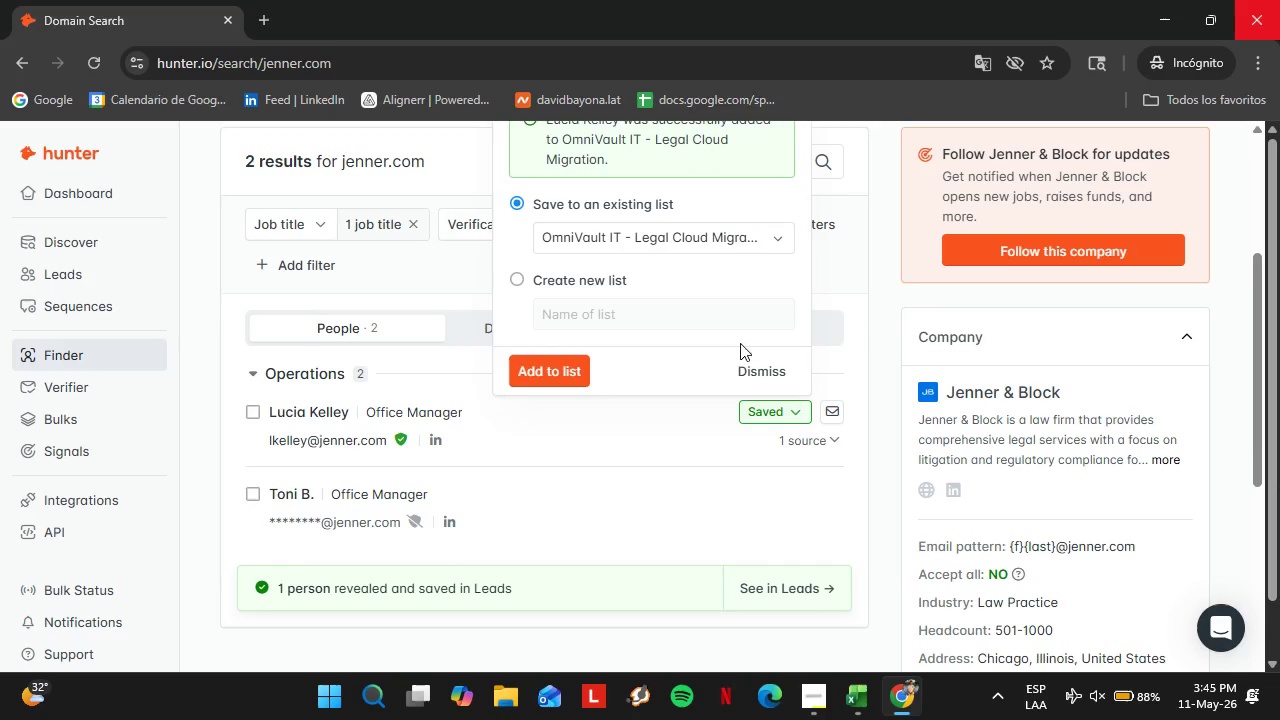 
wait(5.42)
 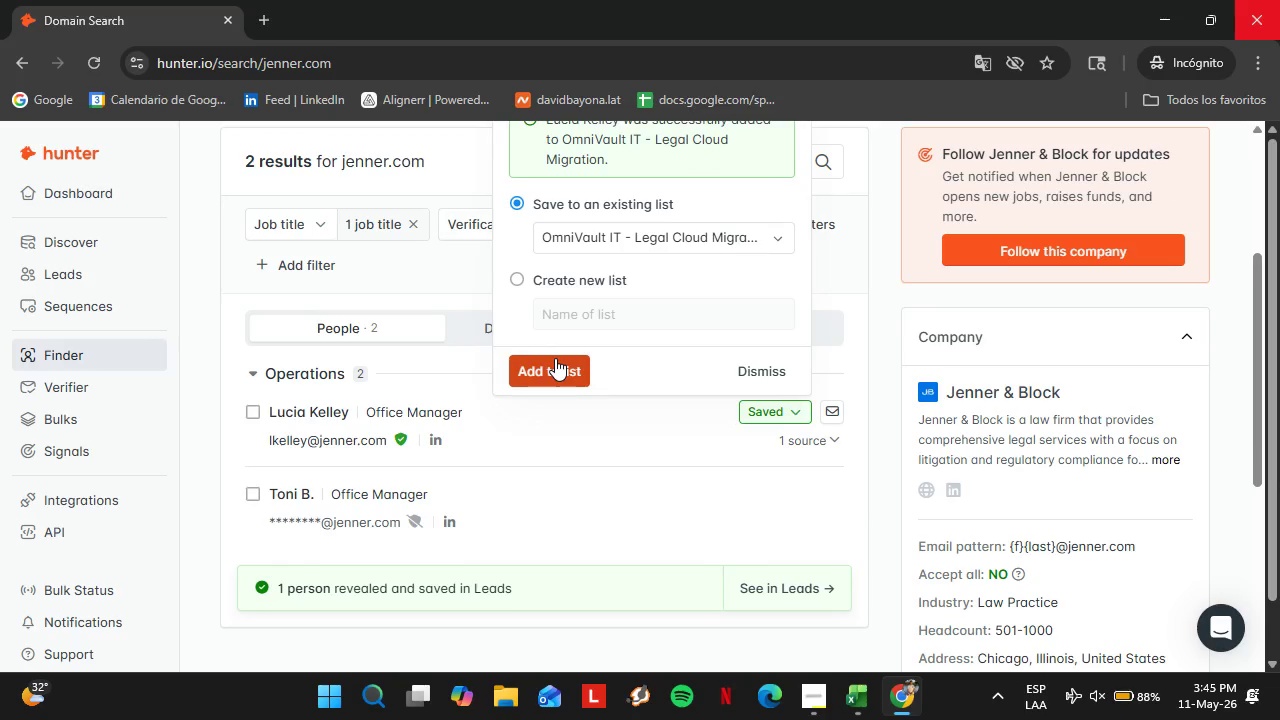 
scroll: coordinate [586, 477], scroll_direction: up, amount: 3.0
 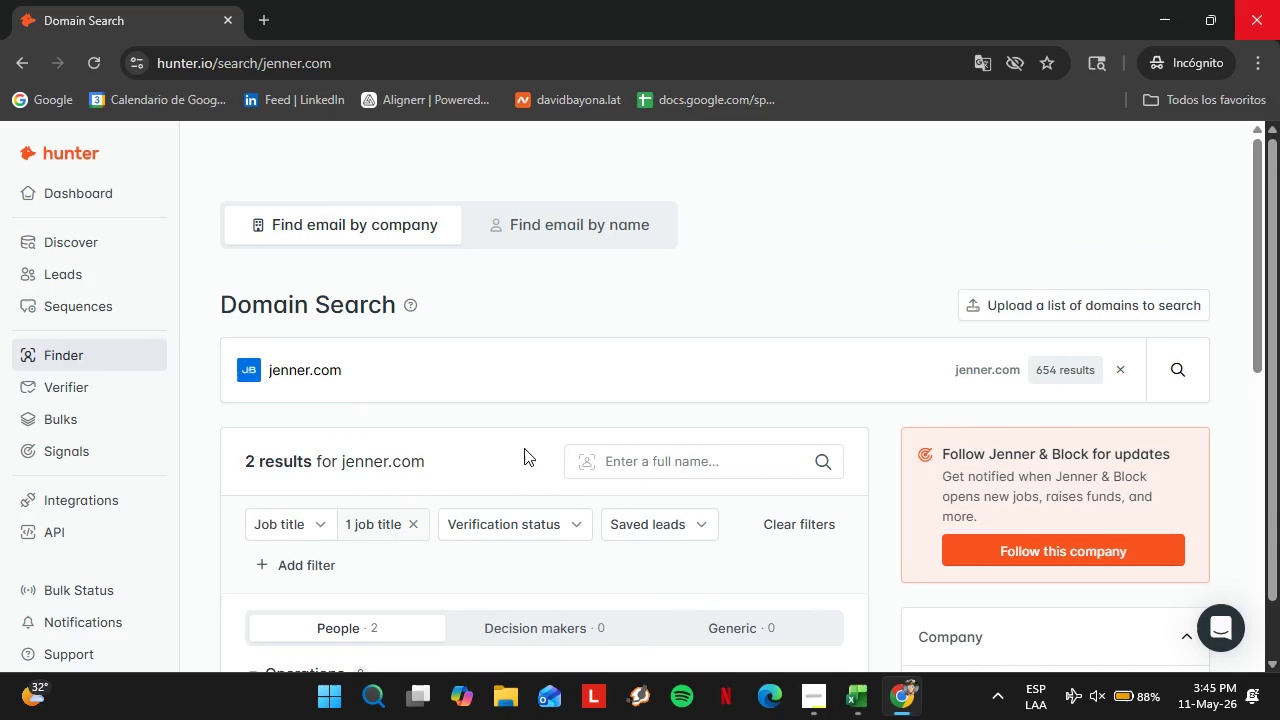 
wait(5.83)
 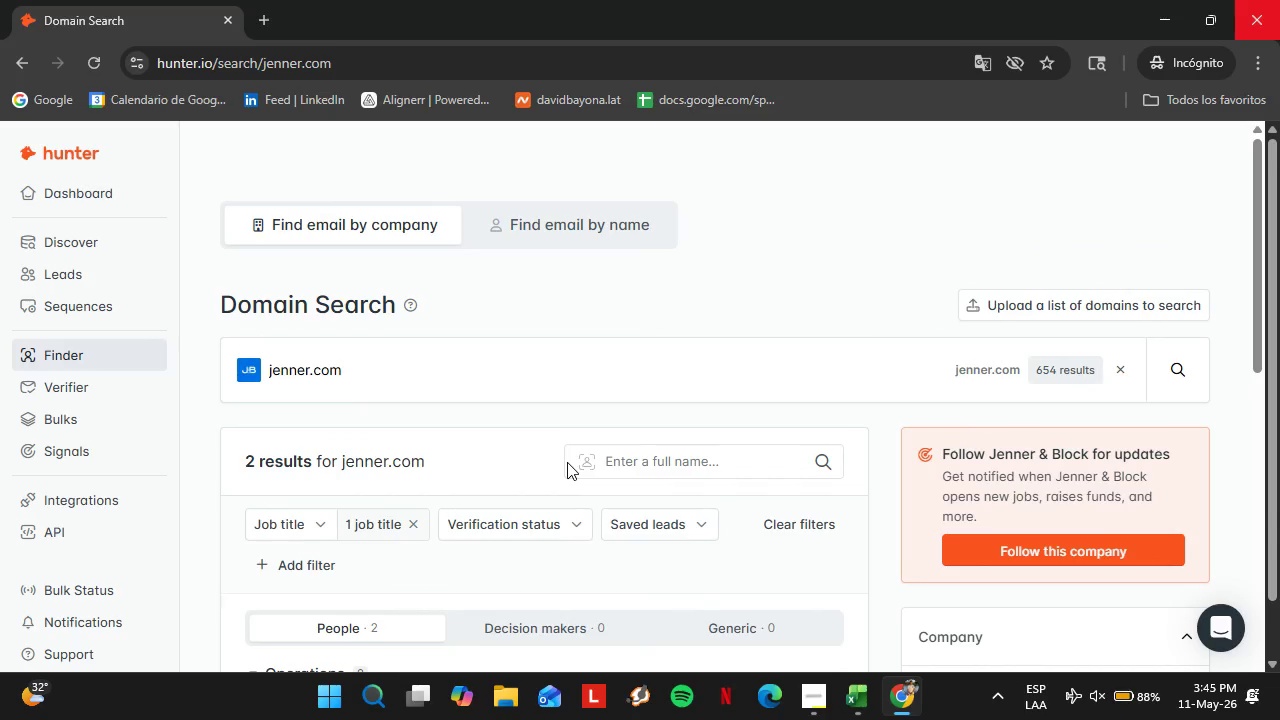 
double_click([376, 363])
 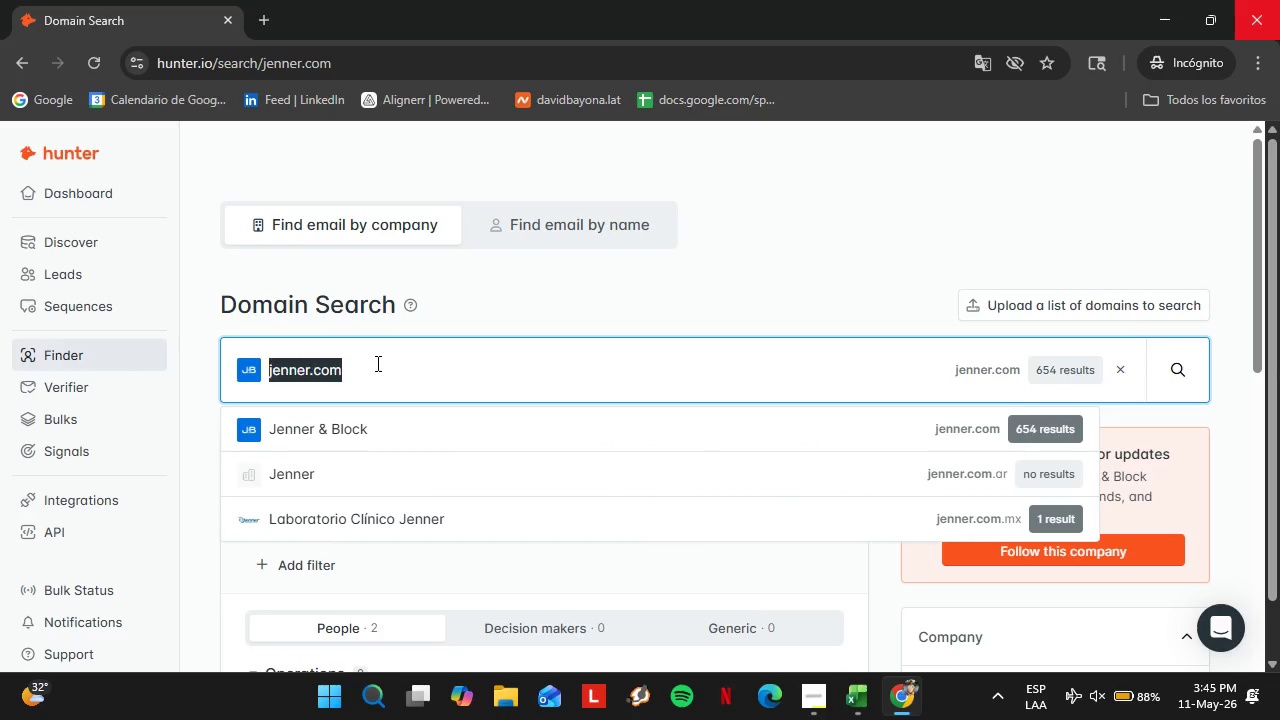 
triple_click([376, 363])
 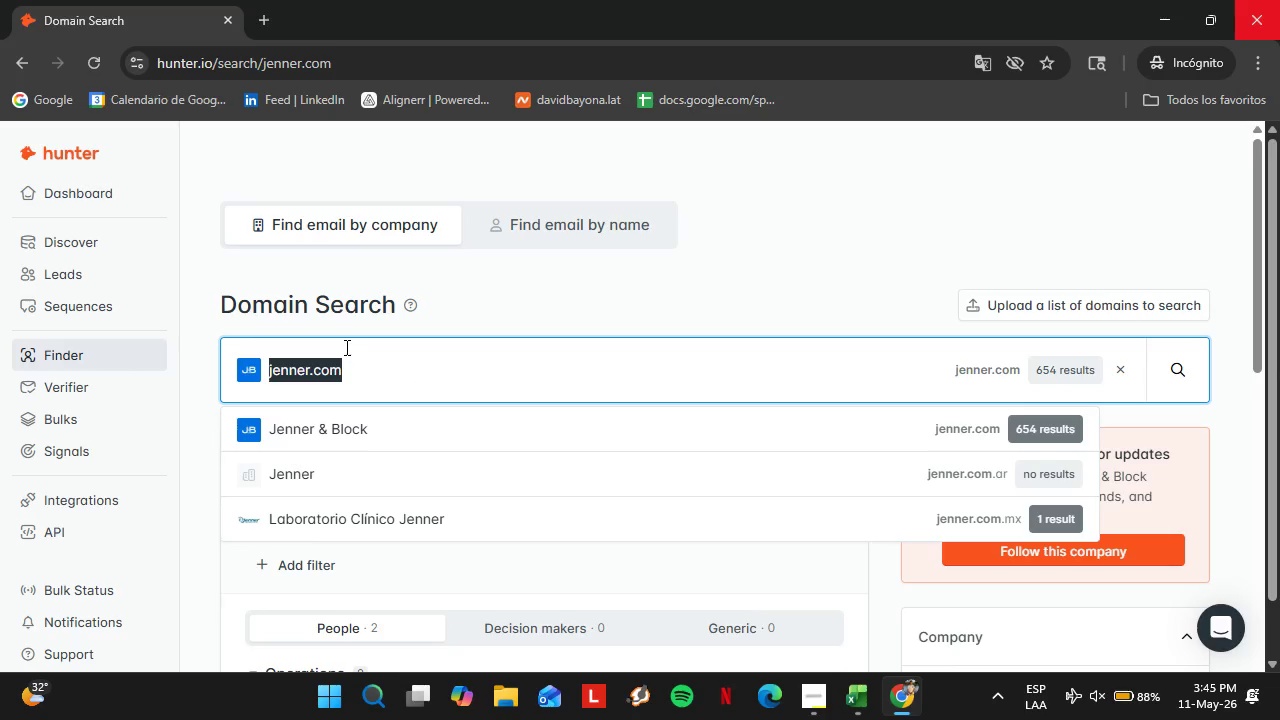 
wait(39.08)
 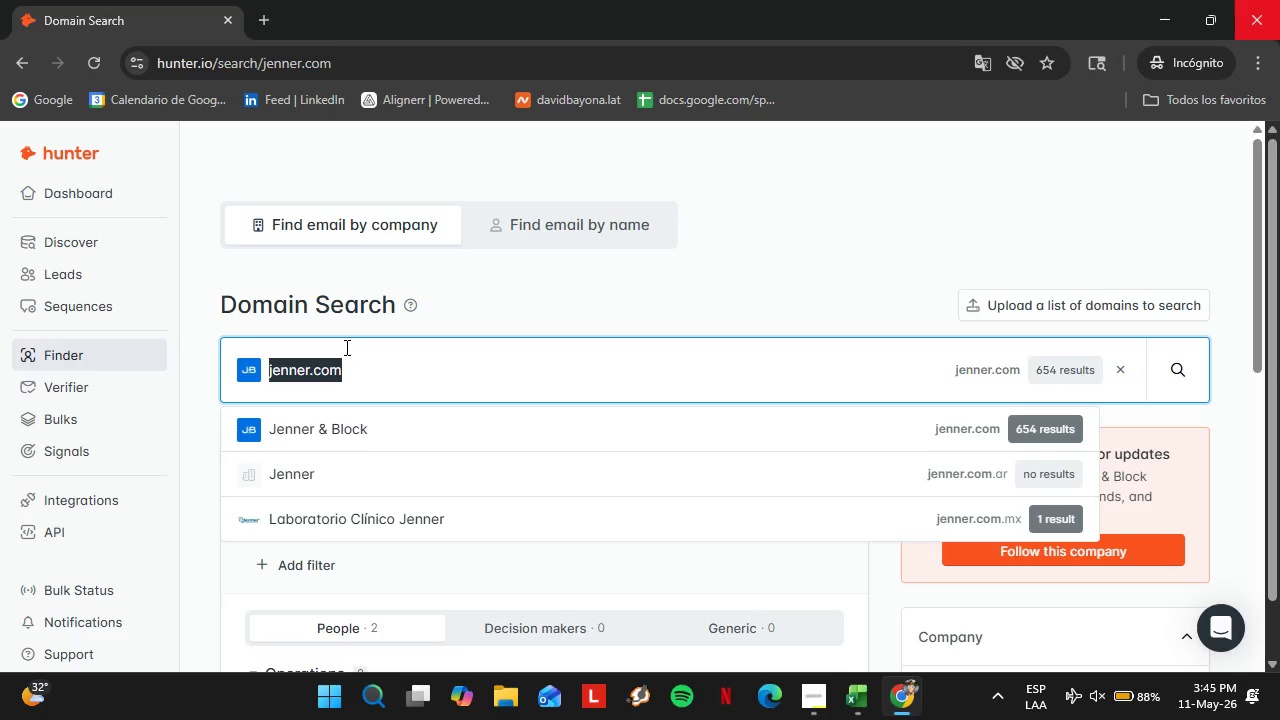 
scroll: coordinate [446, 586], scroll_direction: down, amount: 1.0
 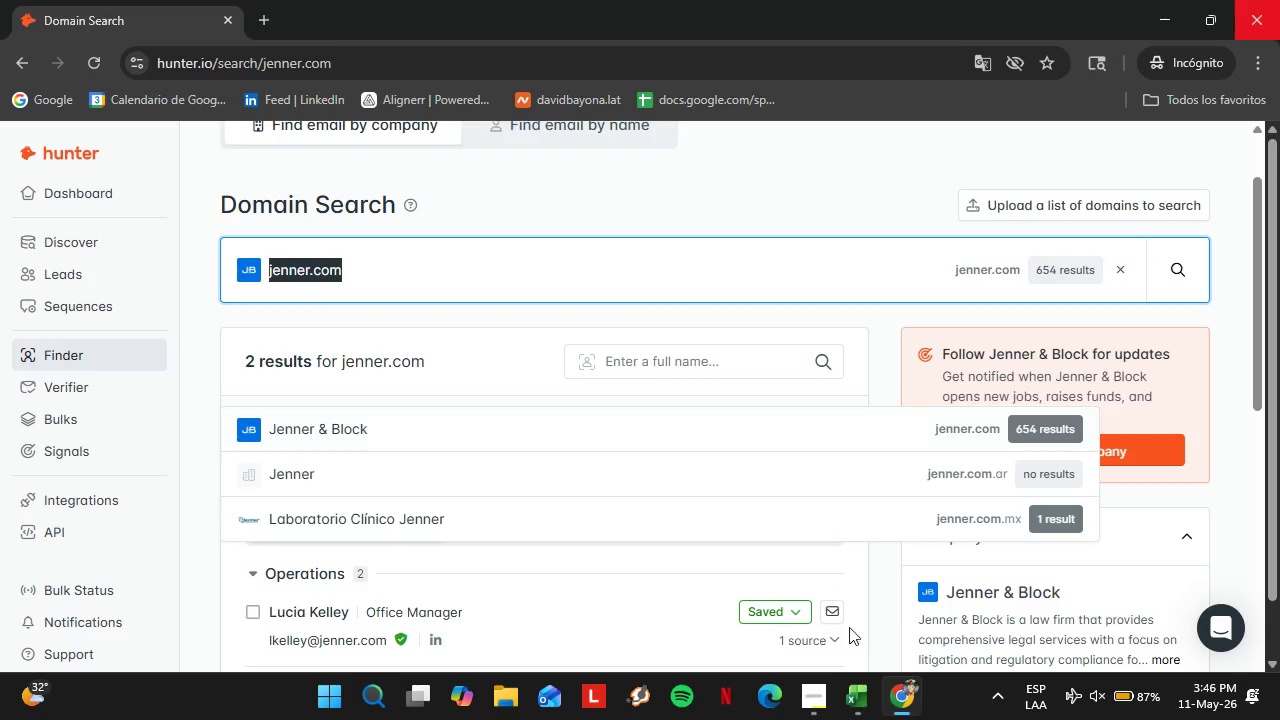 
left_click([796, 618])
 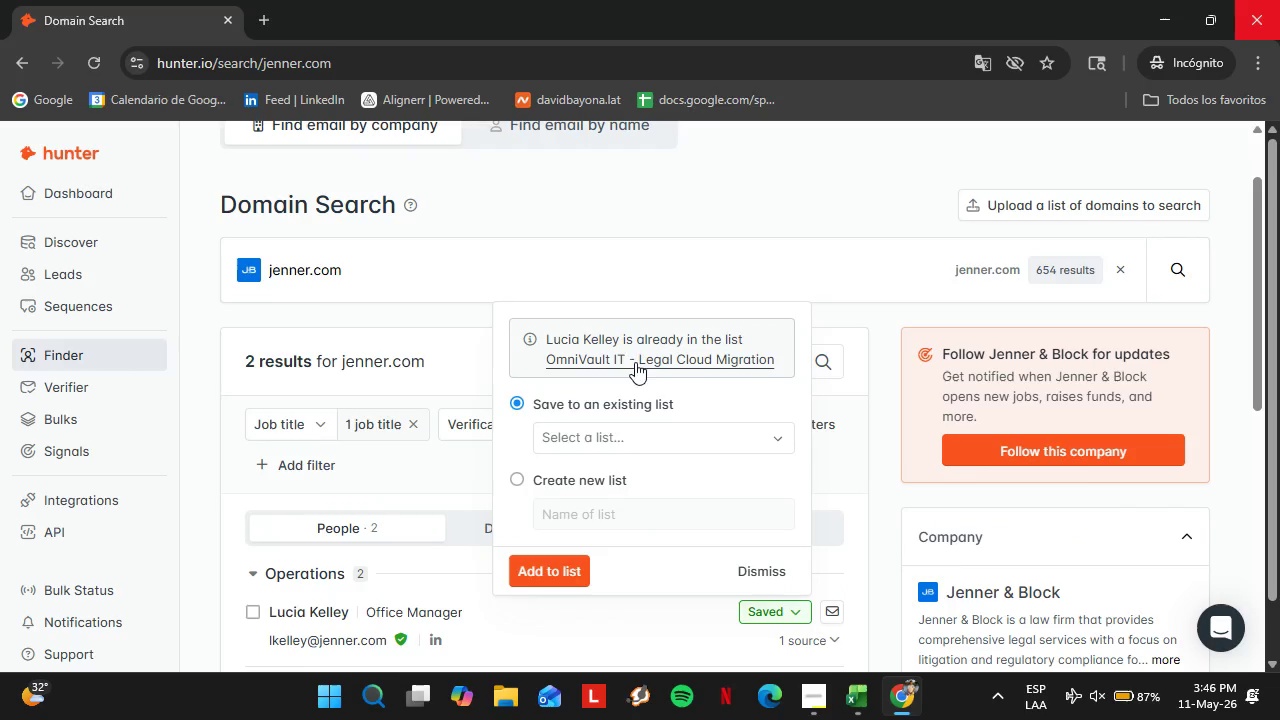 
left_click([625, 356])
 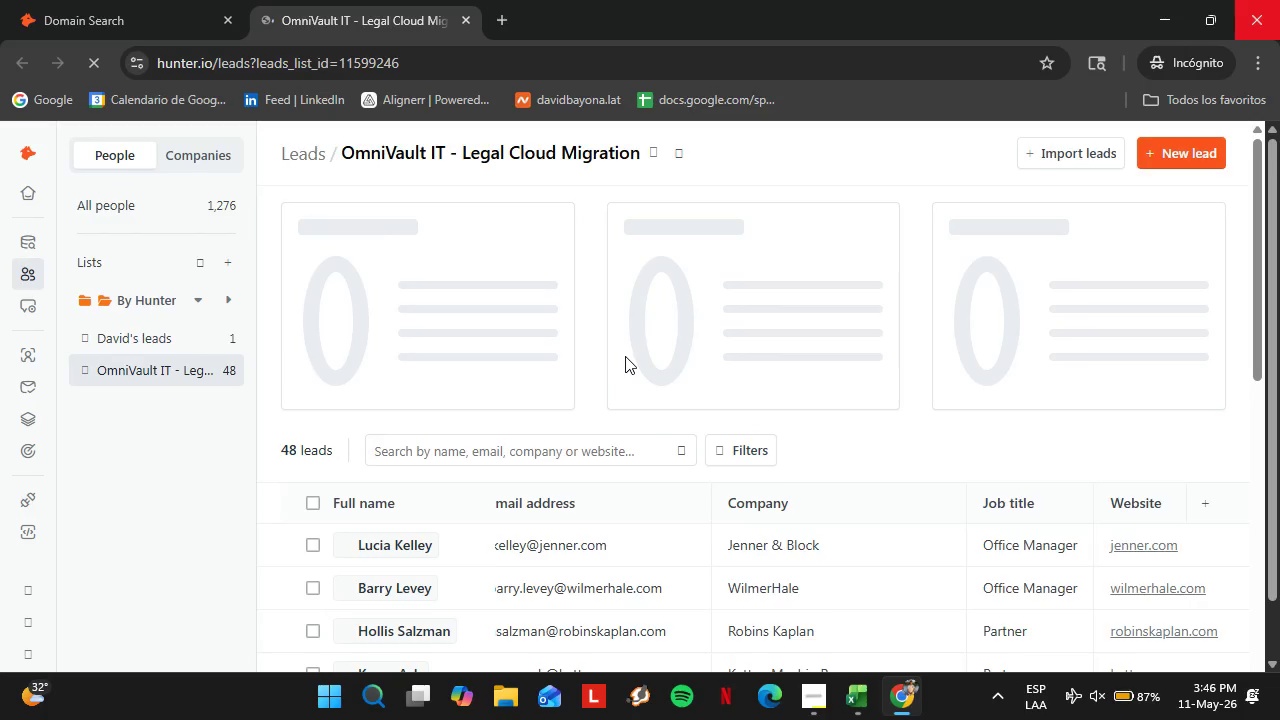 
scroll: coordinate [468, 373], scroll_direction: down, amount: 9.0
 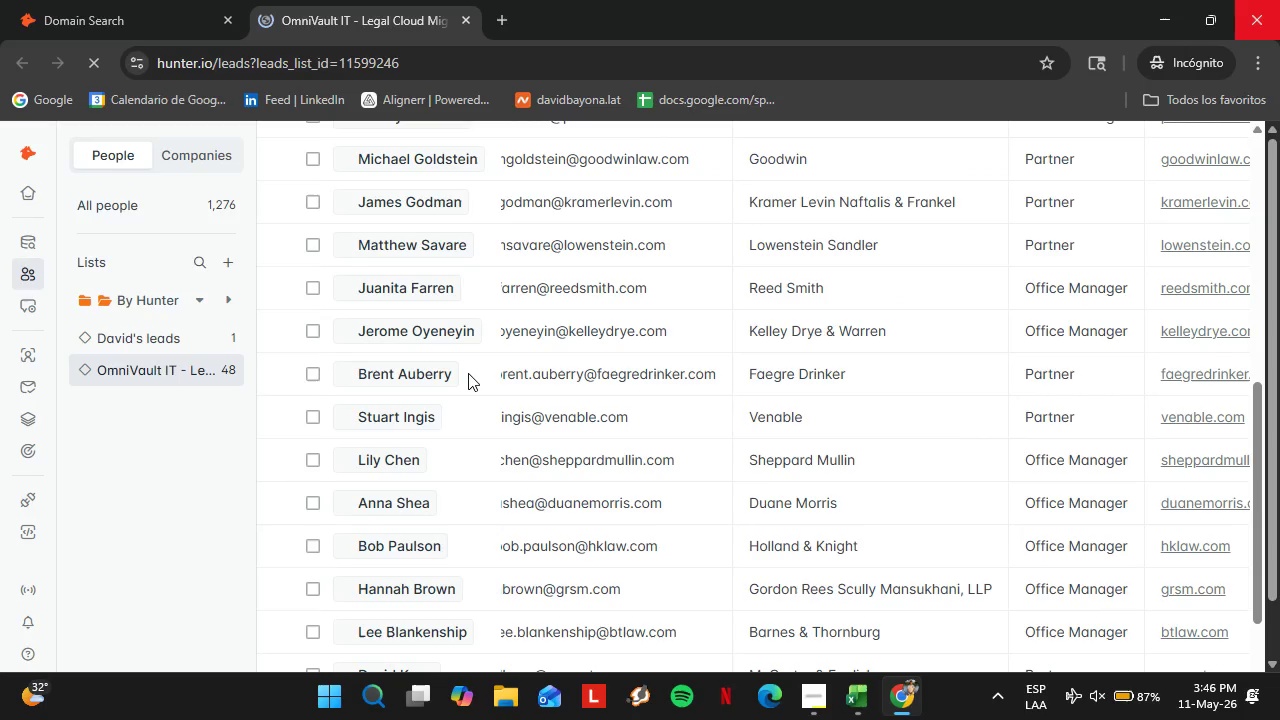 
left_click_drag(start_coordinate=[481, 601], to_coordinate=[921, 624])
 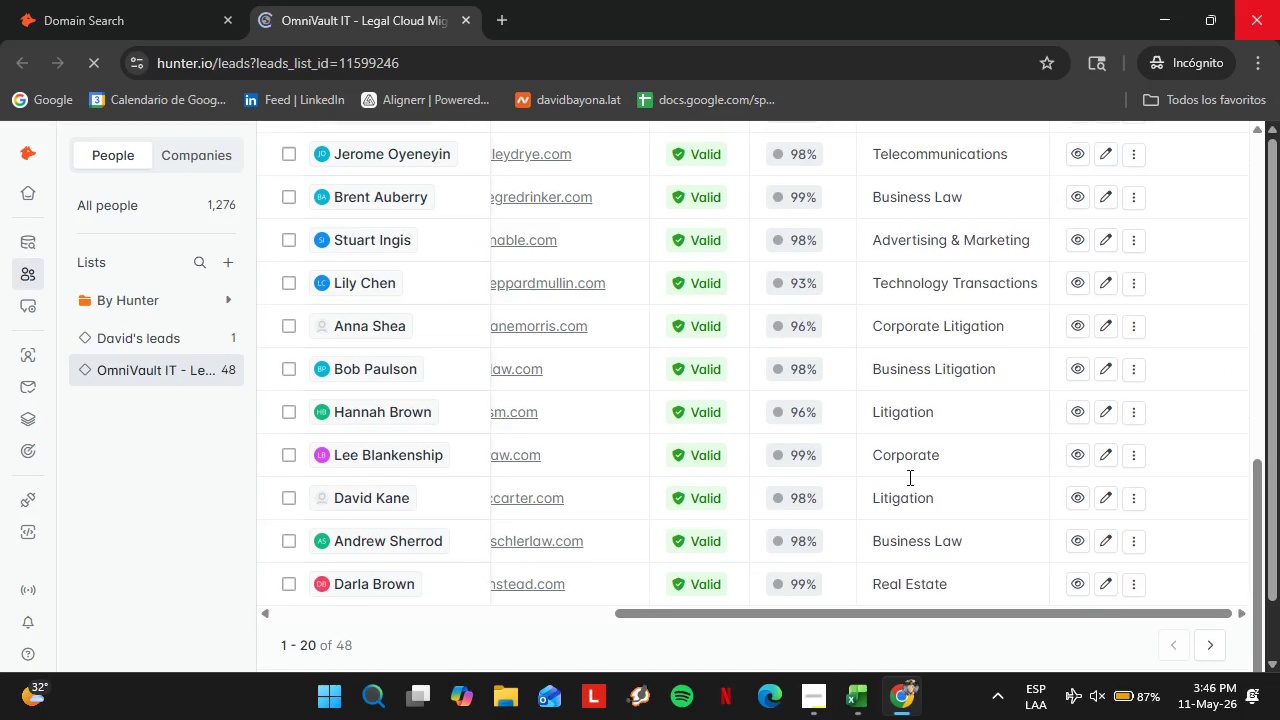 
scroll: coordinate [908, 477], scroll_direction: up, amount: 6.0
 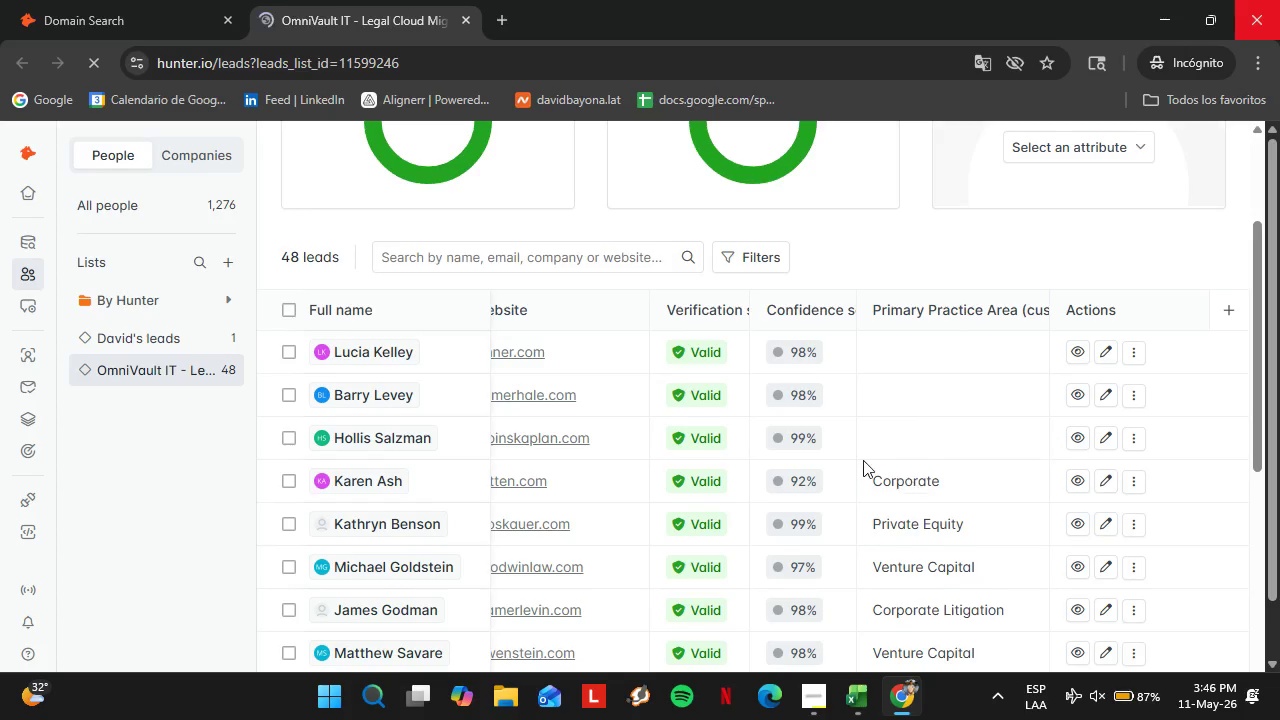 
scroll: coordinate [863, 460], scroll_direction: down, amount: 6.0
 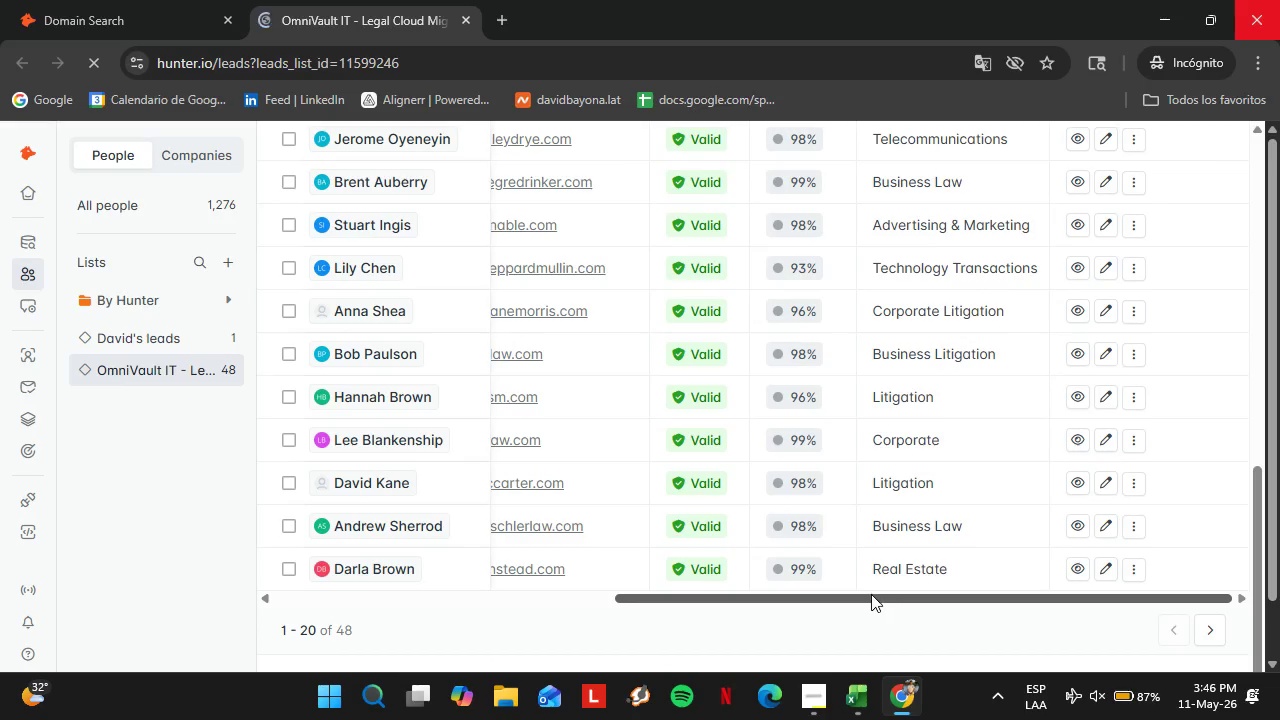 
left_click_drag(start_coordinate=[871, 594], to_coordinate=[844, 595])
 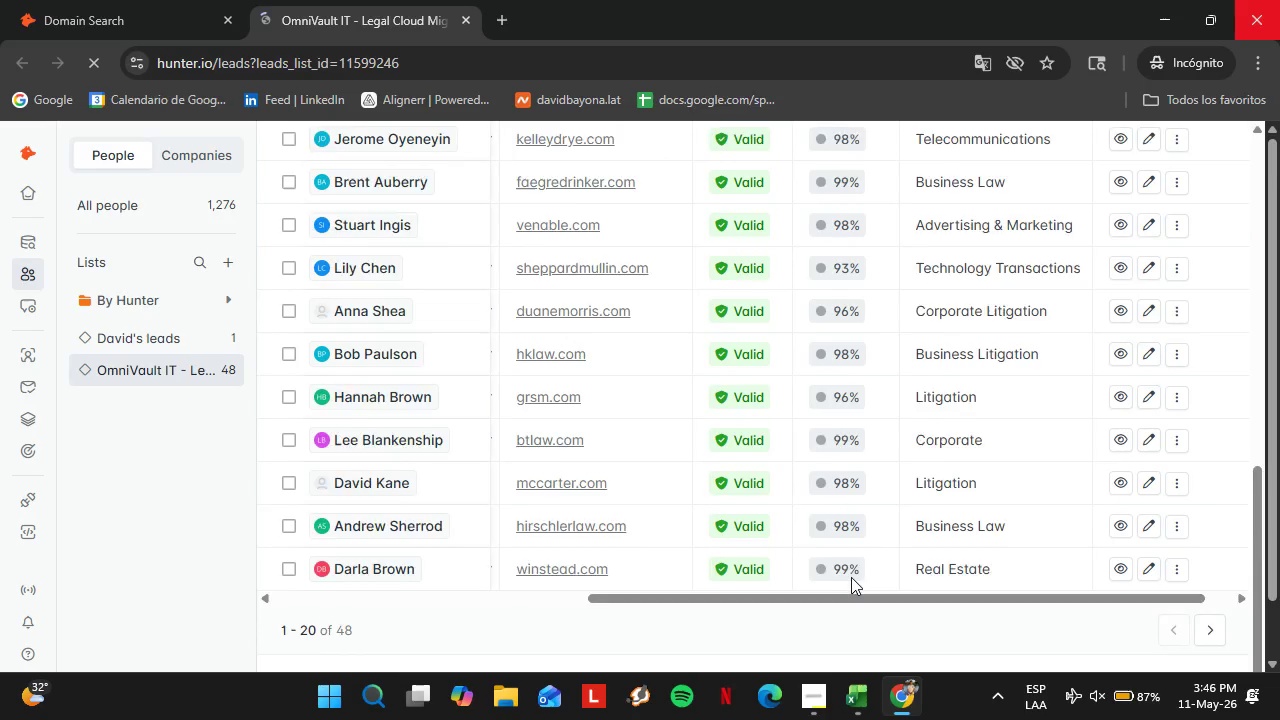 
scroll: coordinate [852, 576], scroll_direction: up, amount: 6.0
 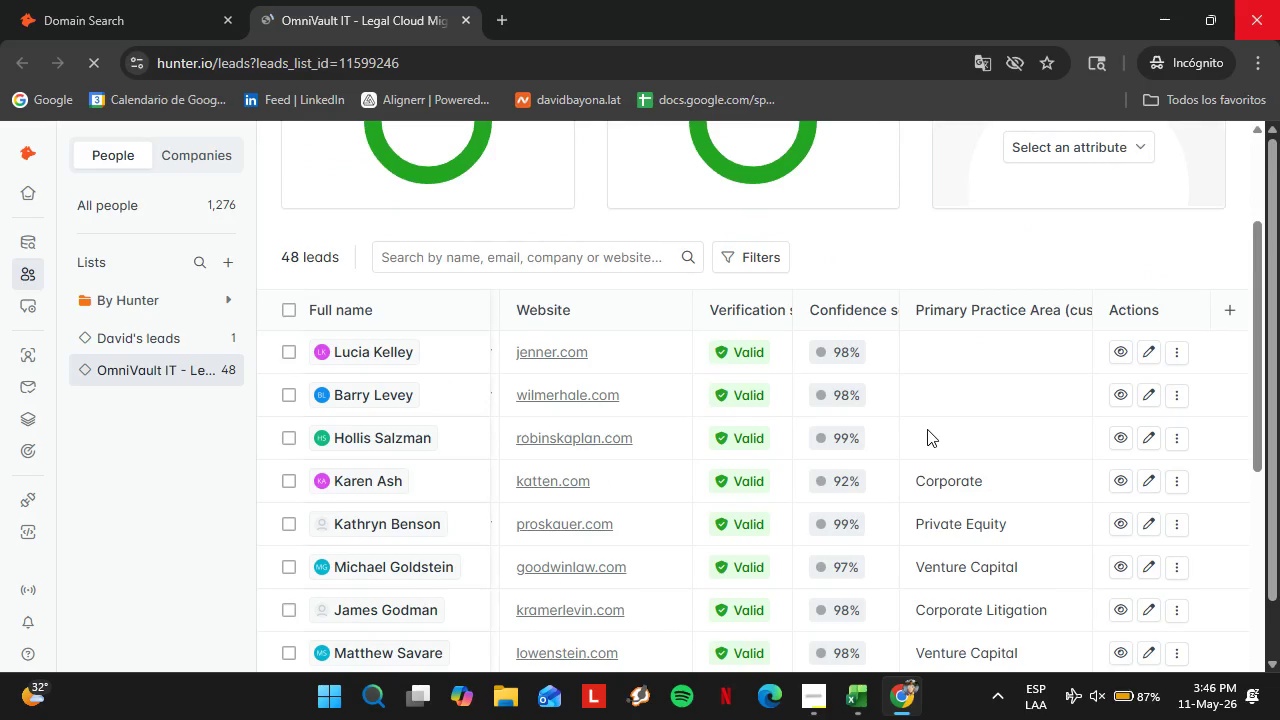 
double_click([1003, 442])
 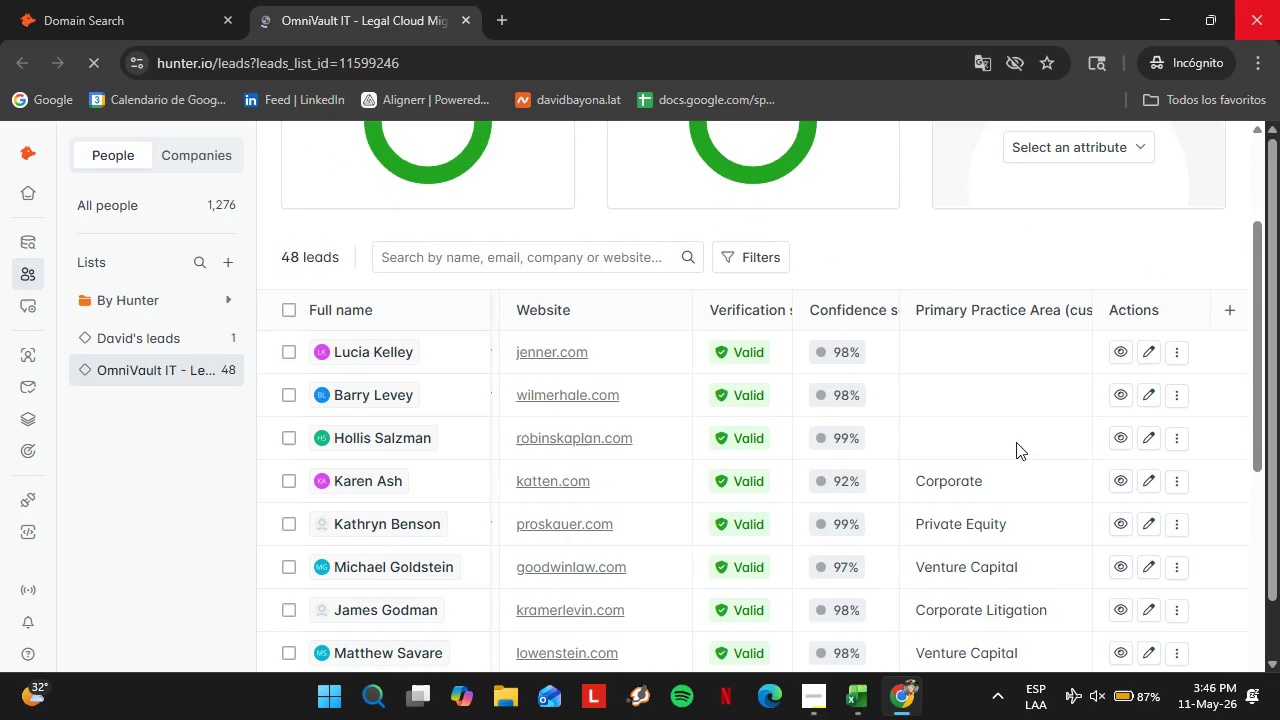 
triple_click([1003, 442])
 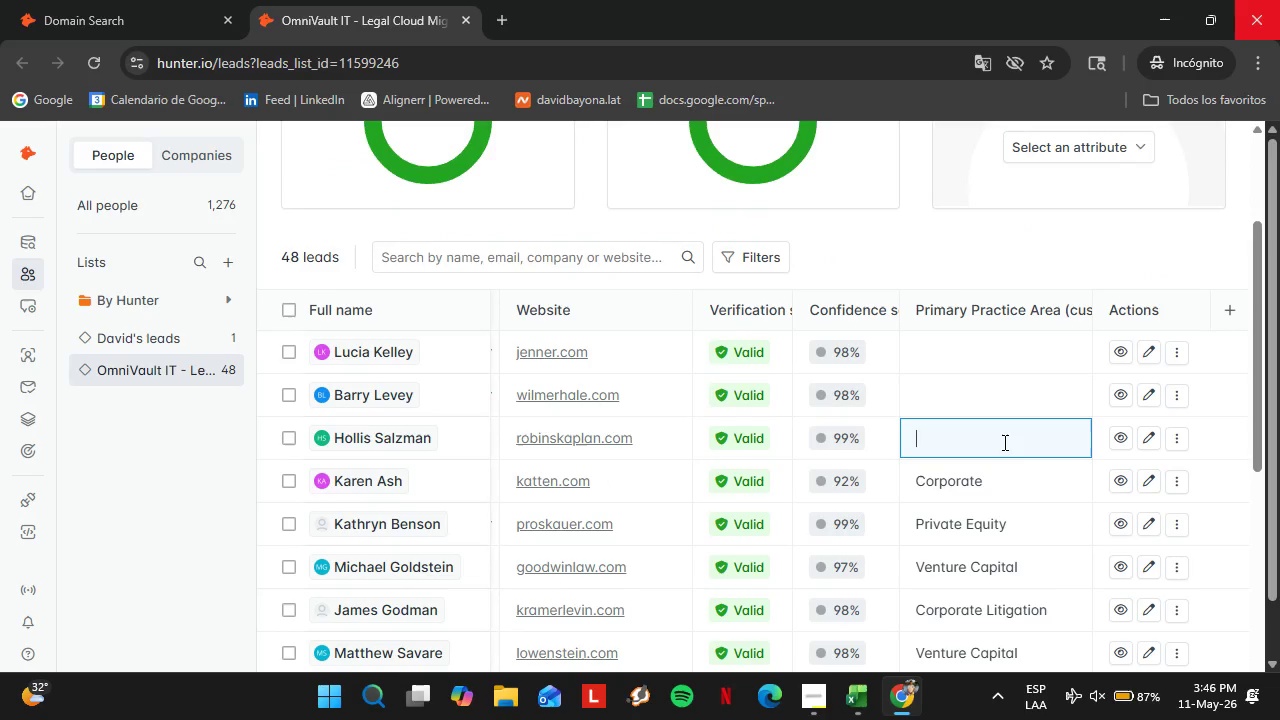 
wait(8.5)
 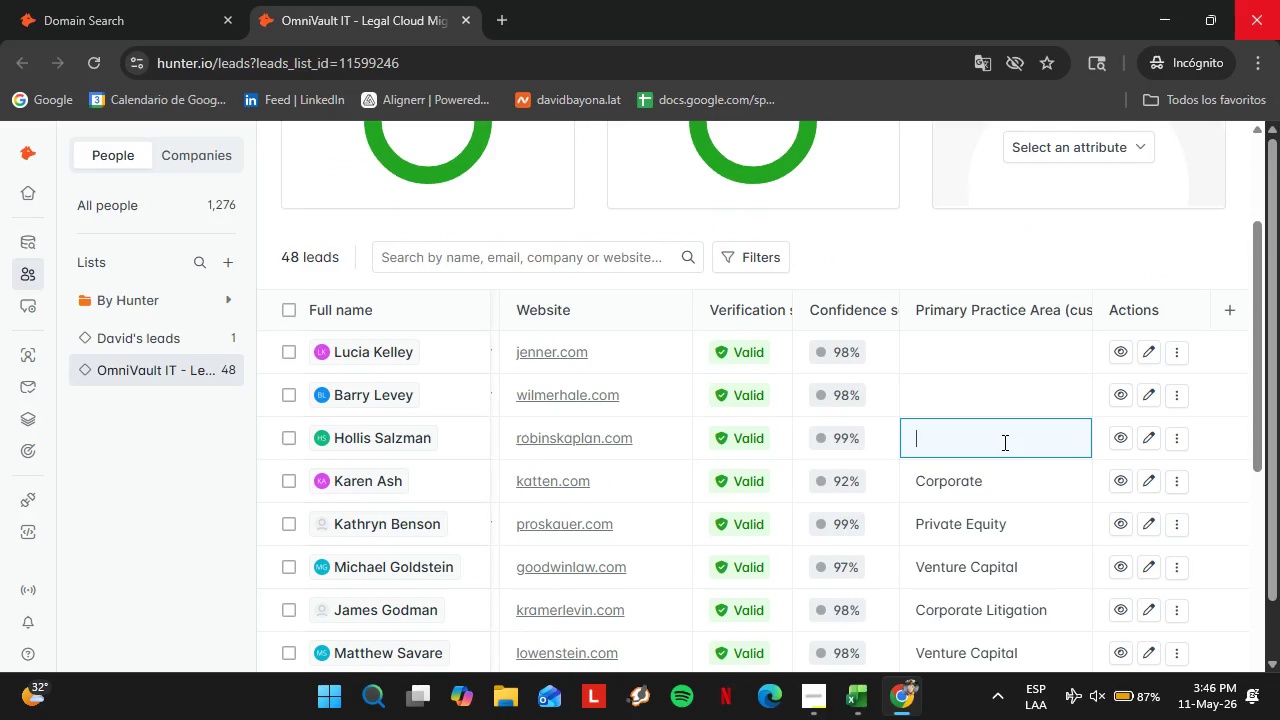 
type(Litigation)
 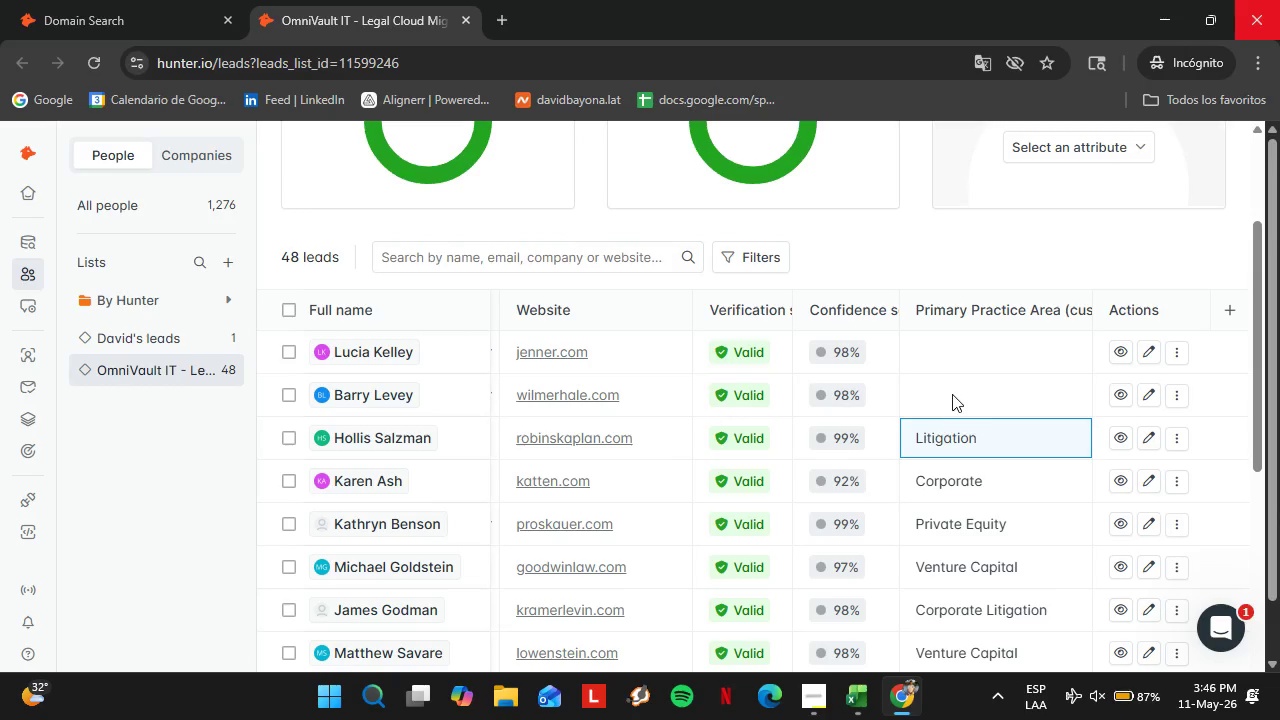 
double_click([951, 391])
 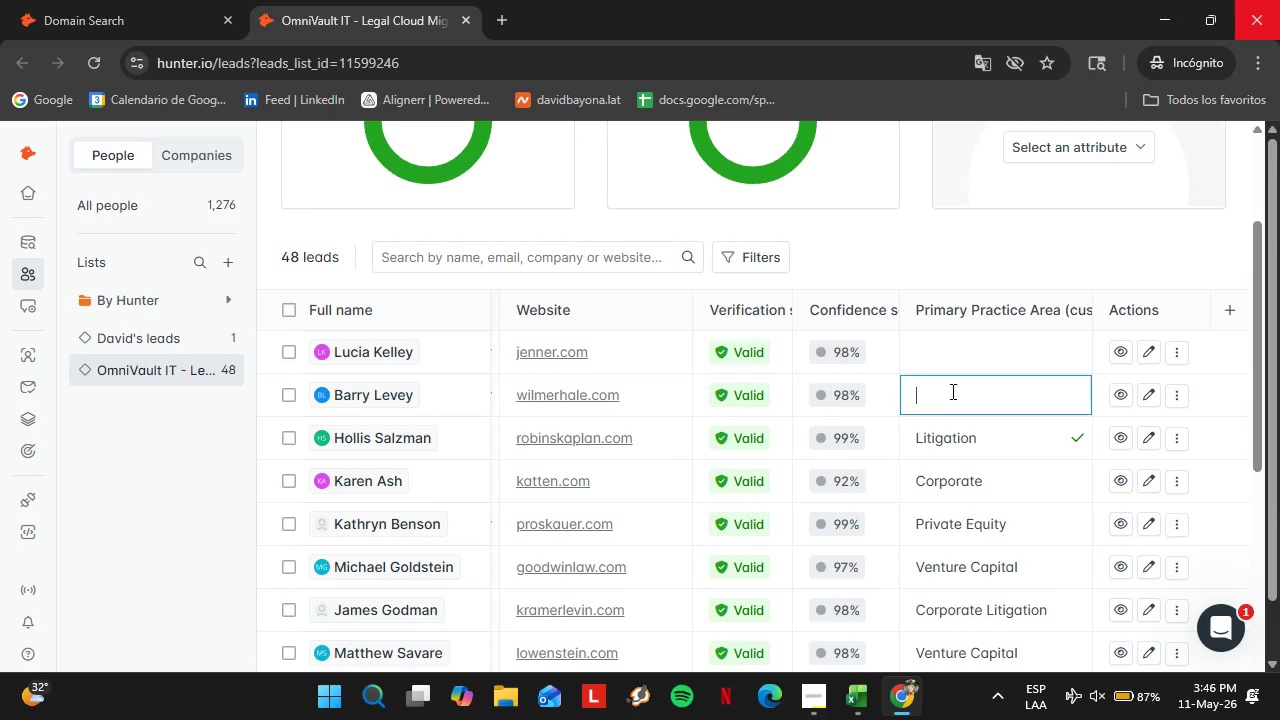 
triple_click([951, 391])
 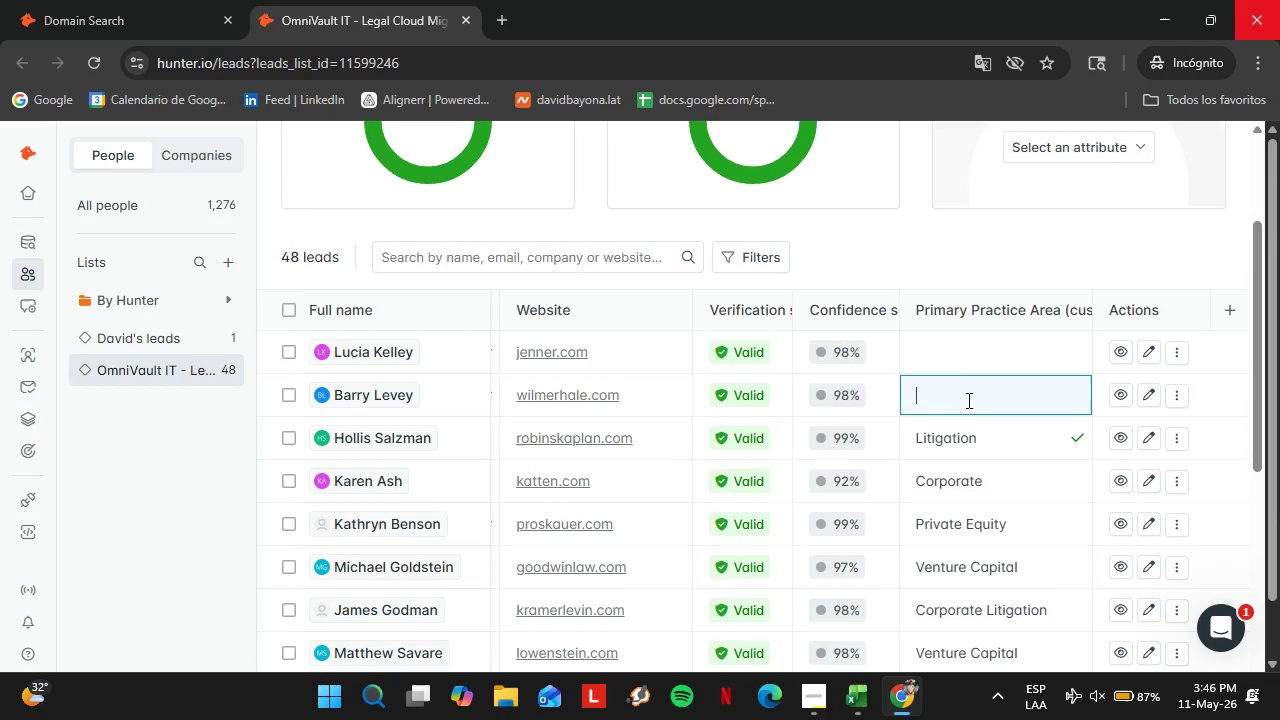 
type(Intellectyua)
key(Backspace)
key(Backspace)
key(Backspace)
type(ual  O)
key(Backspace)
type(Property)
 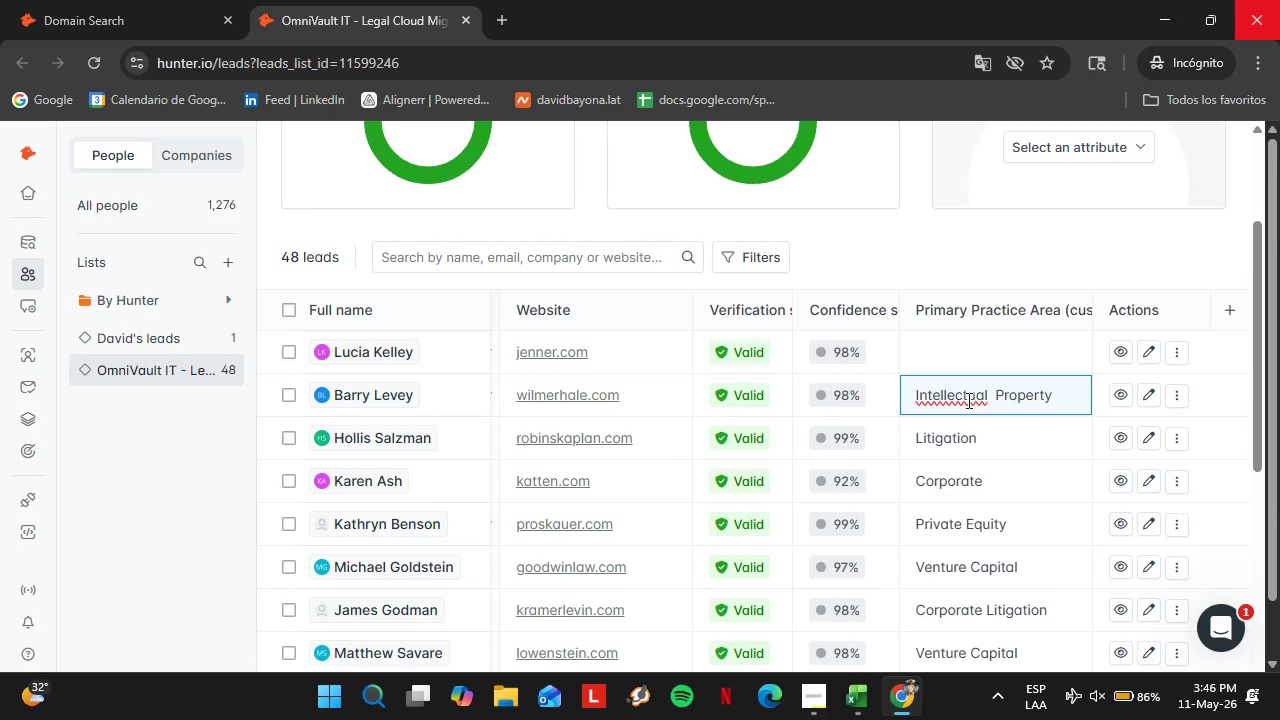 
double_click([930, 347])
 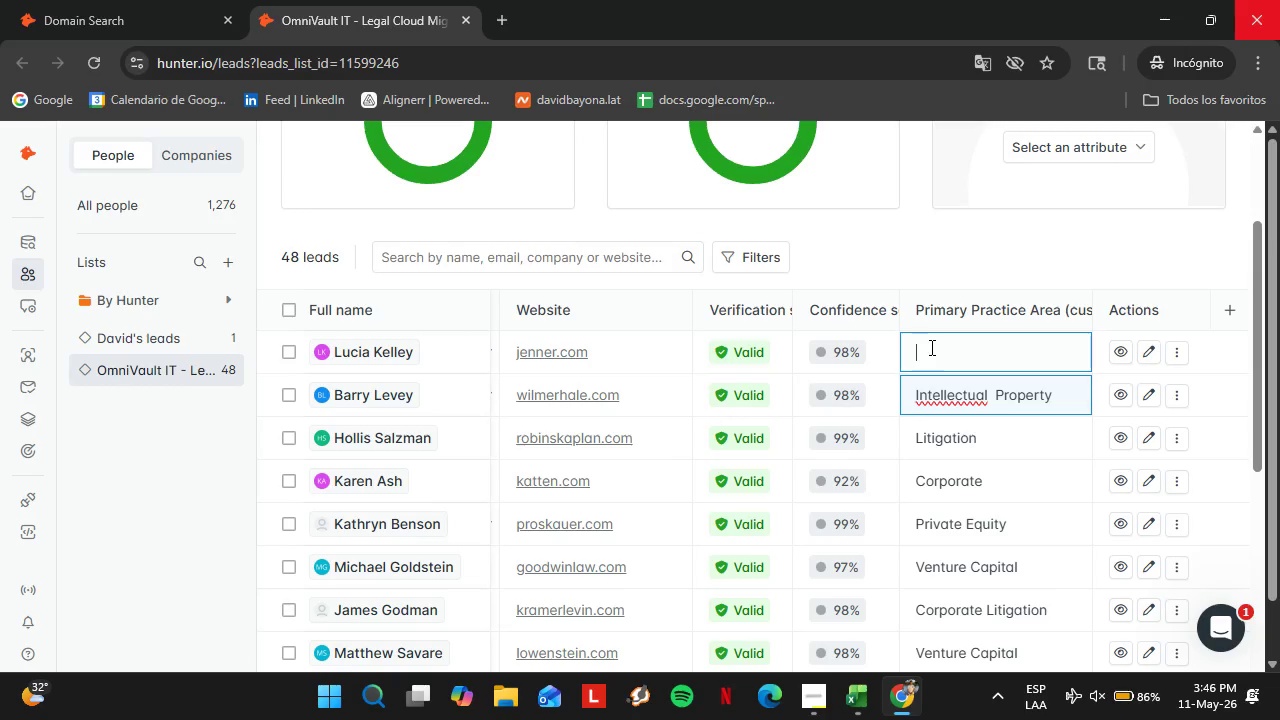 
triple_click([930, 347])
 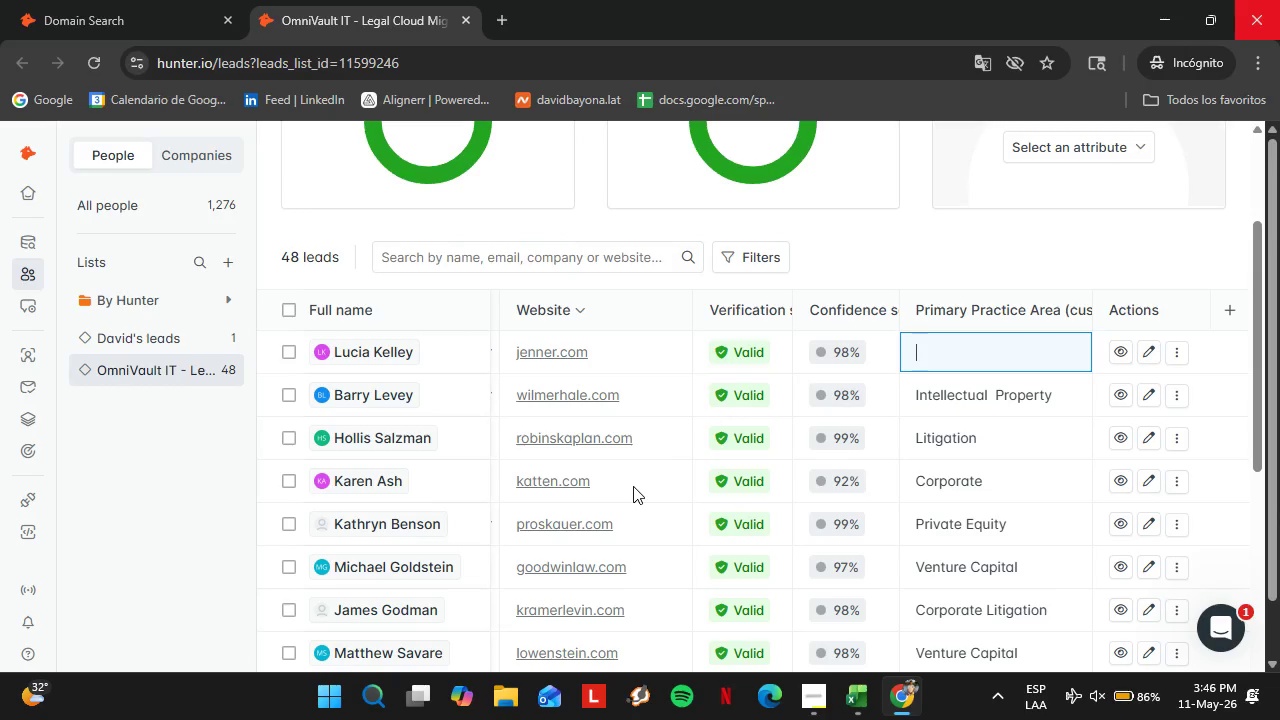 
wait(7.41)
 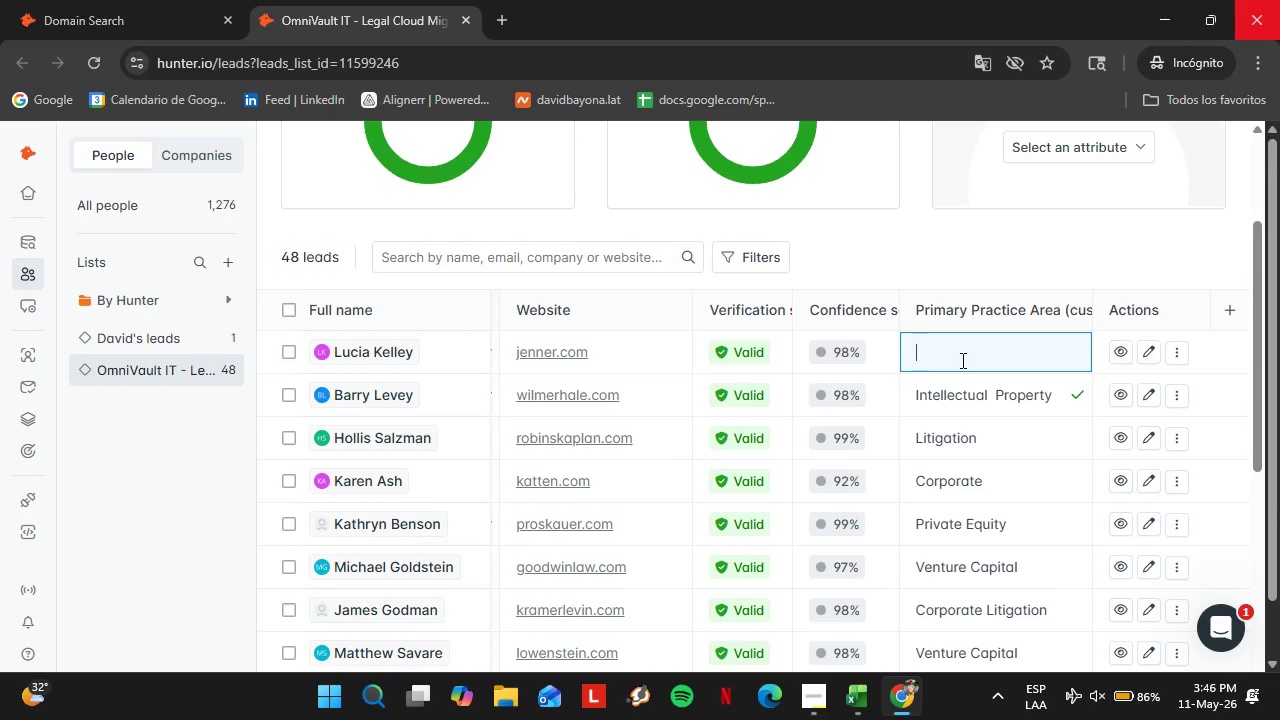 
type(Litigation)
 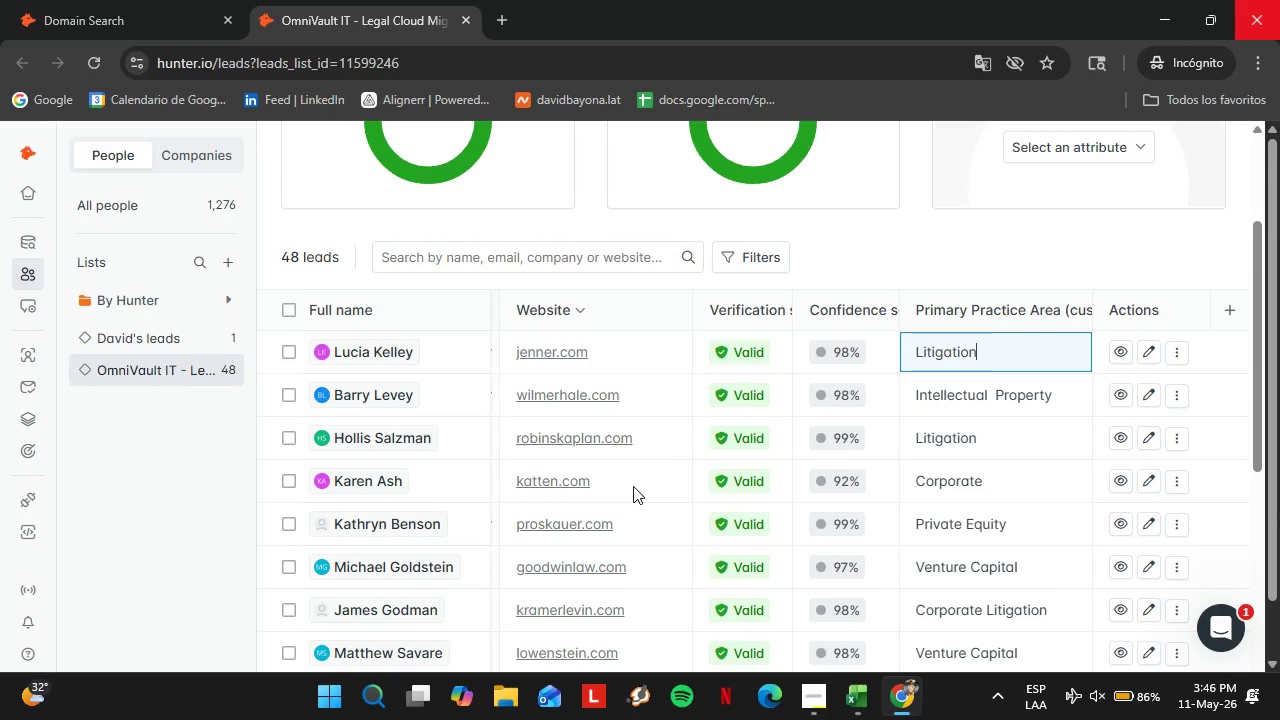 
key(Enter)
 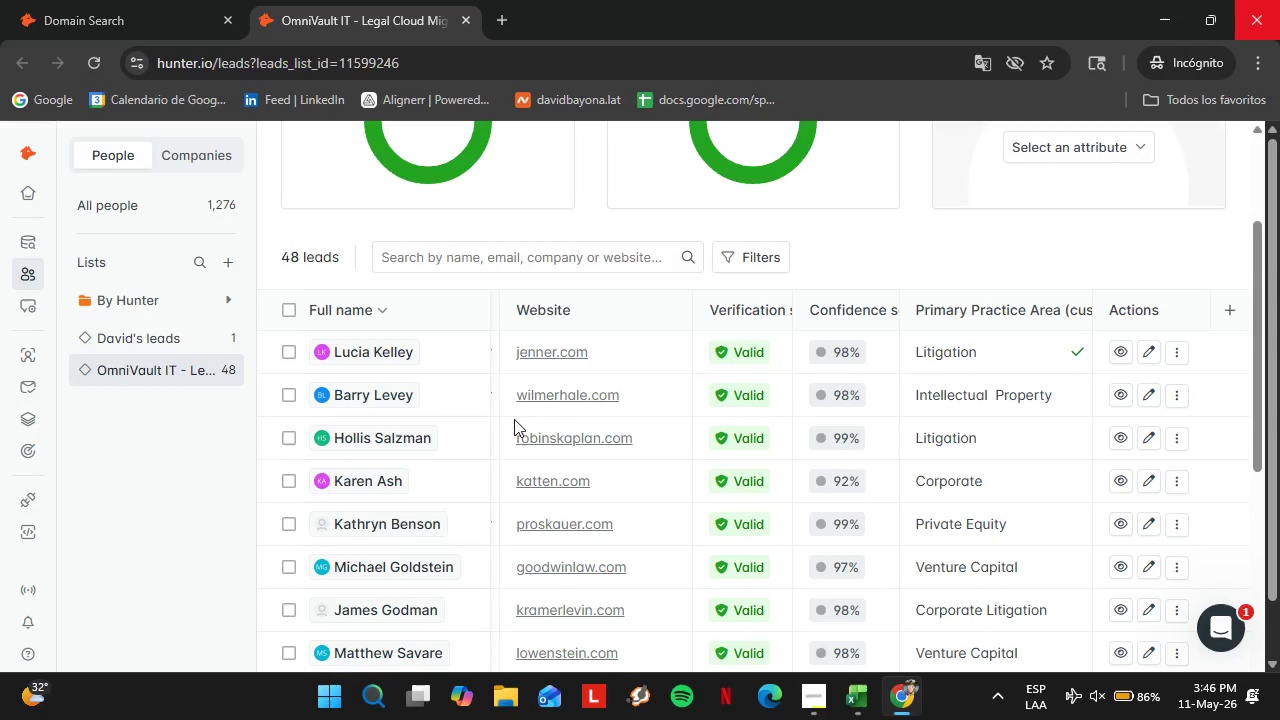 
scroll: coordinate [585, 450], scroll_direction: down, amount: 7.0
 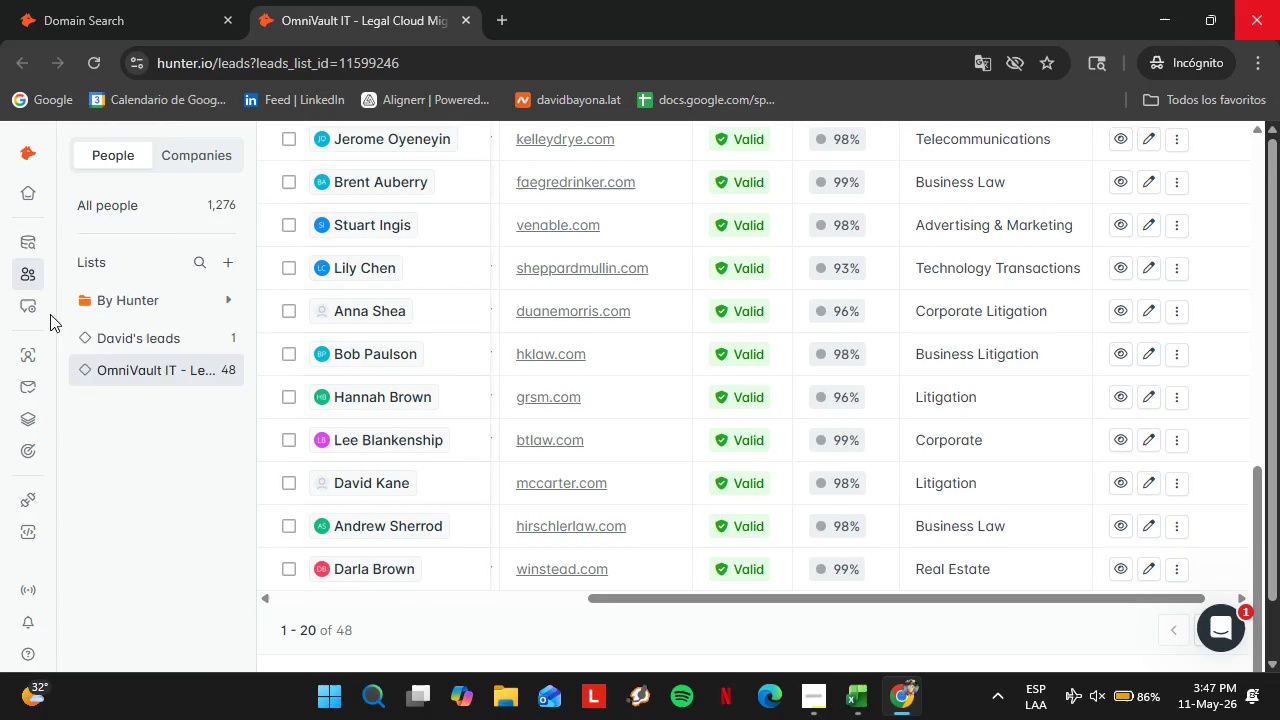 
left_click([33, 359])
 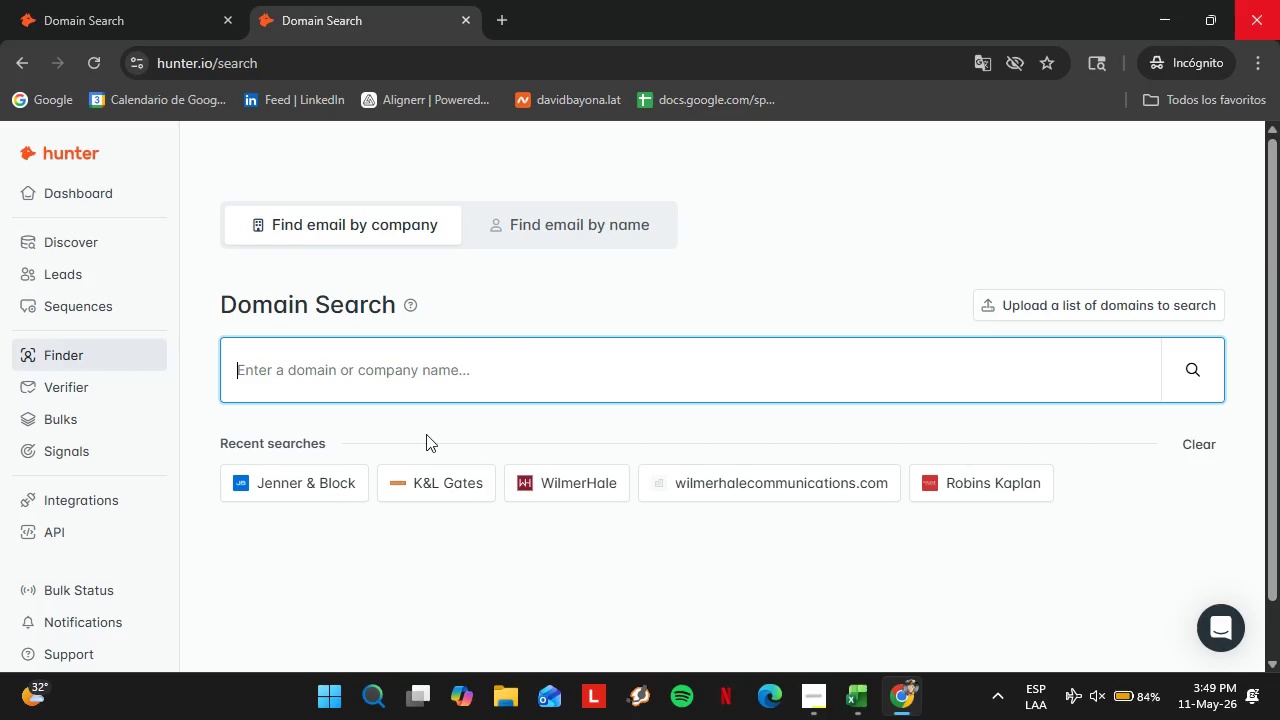 
wait(135.53)
 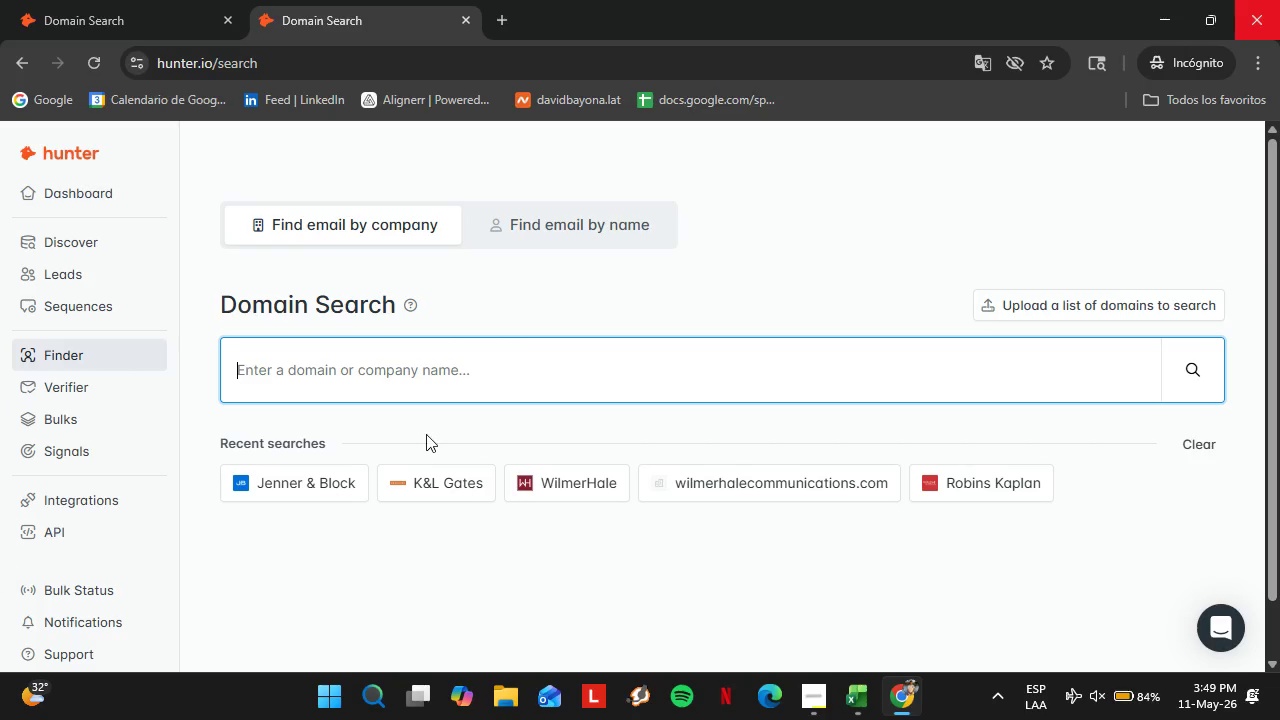 
type(morganlewis.com)
 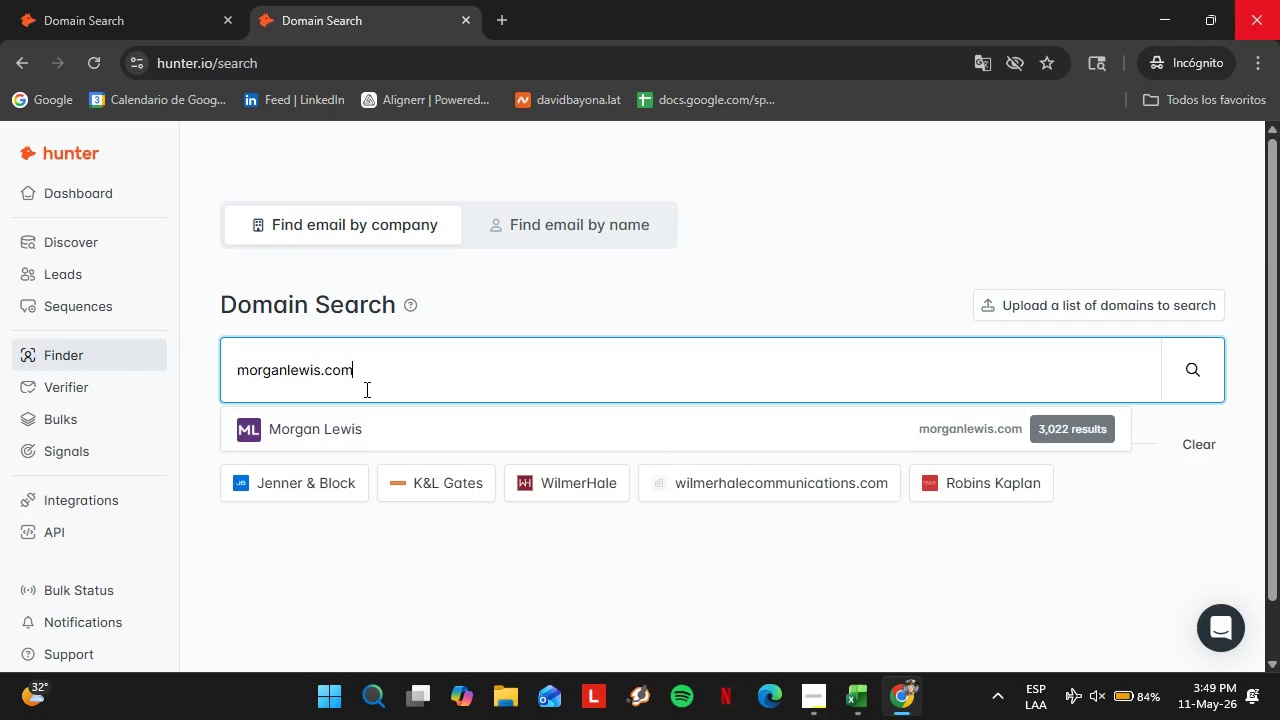 
key(Enter)
 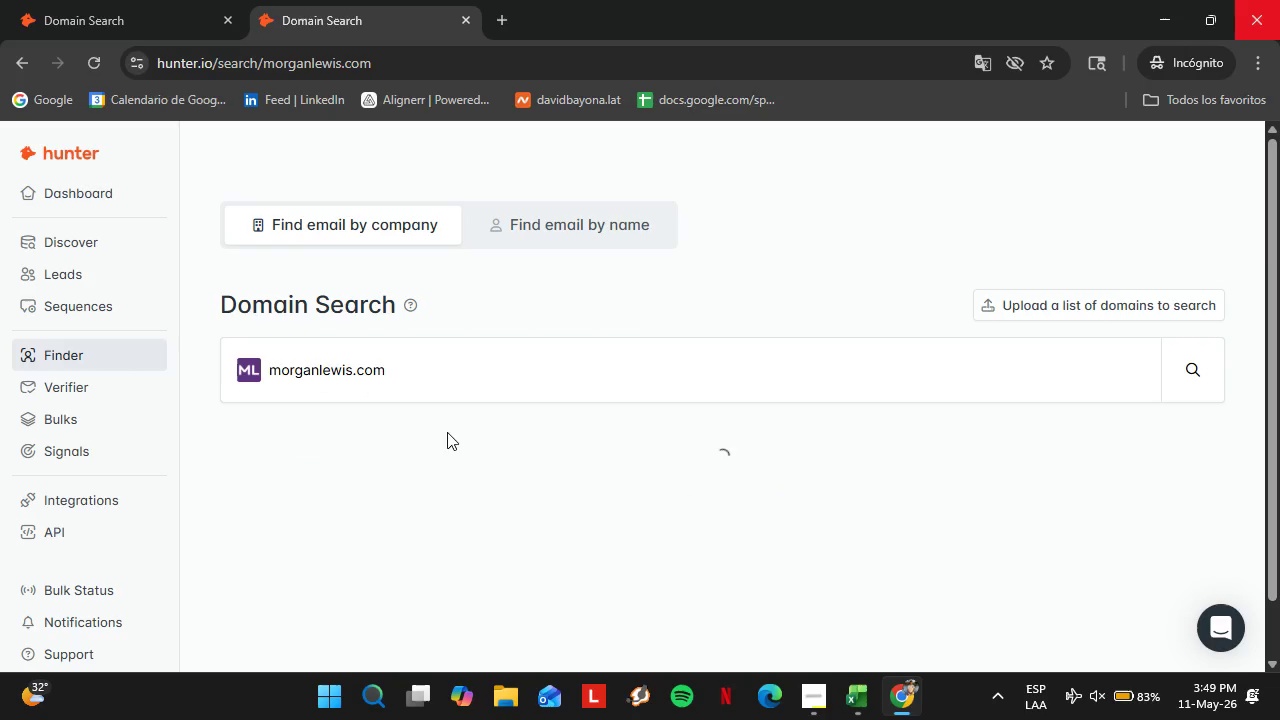 
mouse_move([498, 392])
 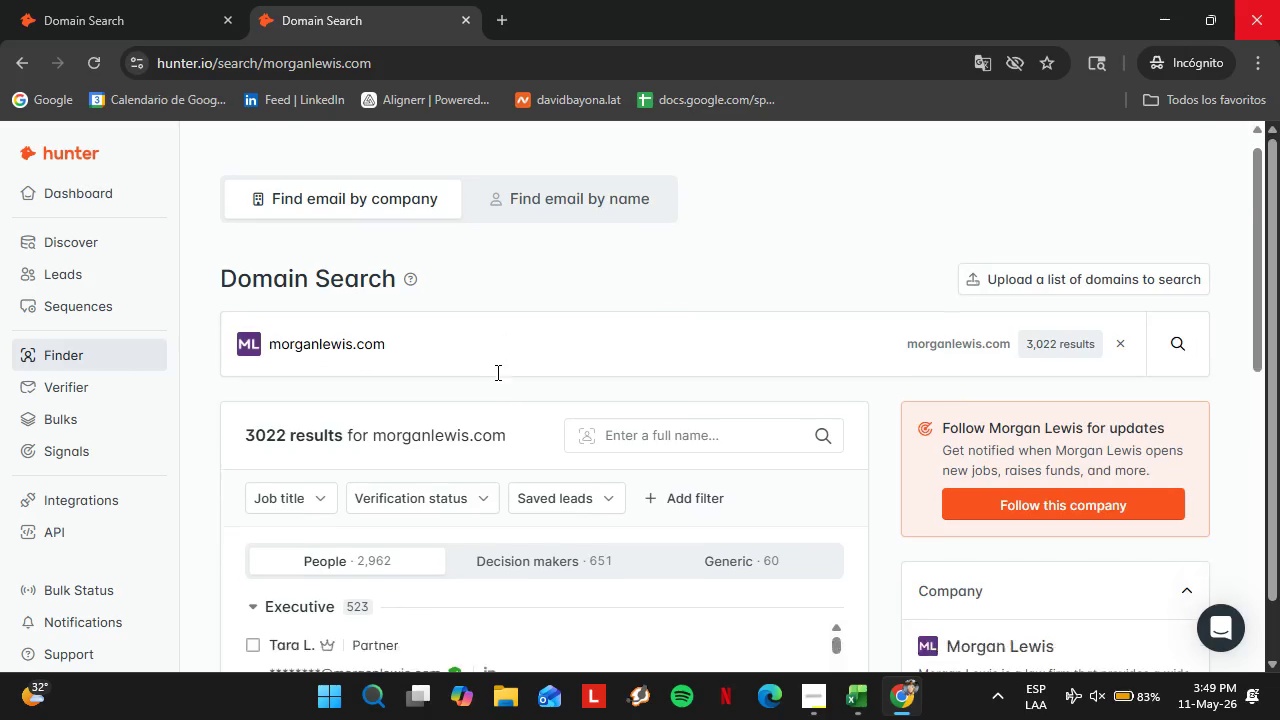 
scroll: coordinate [493, 377], scroll_direction: down, amount: 4.0
 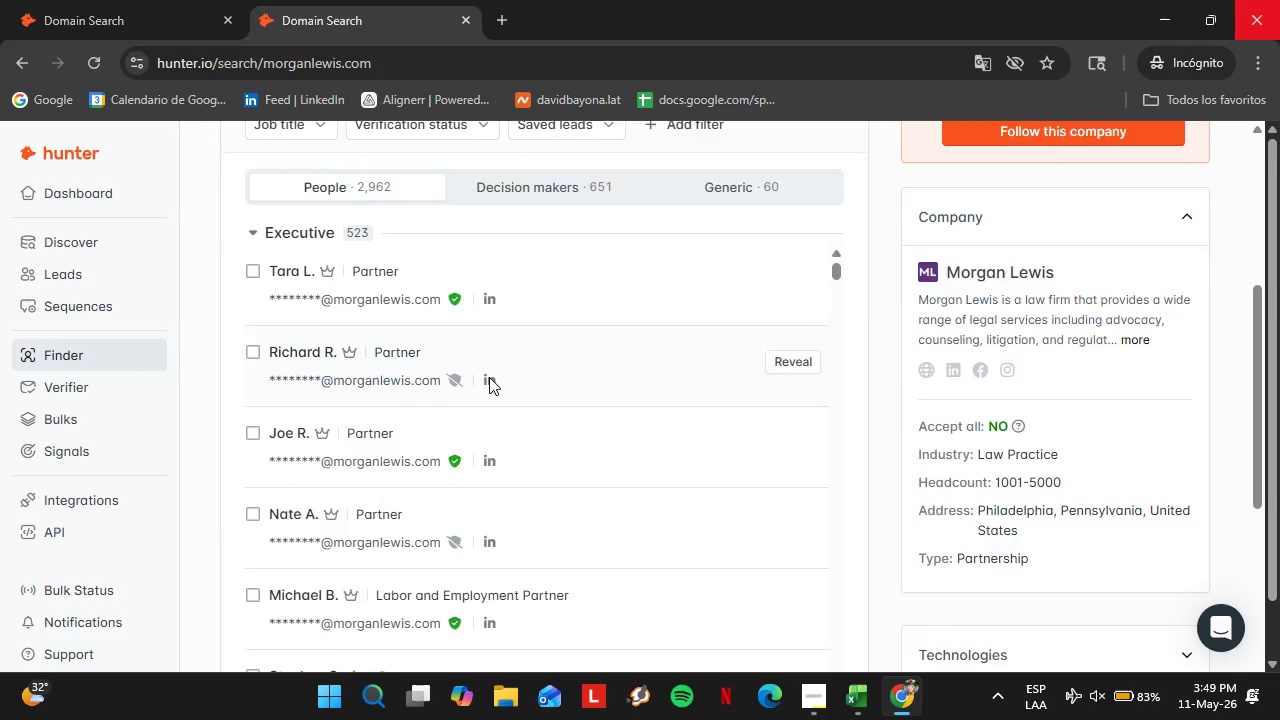 
scroll: coordinate [489, 377], scroll_direction: up, amount: 1.0
 